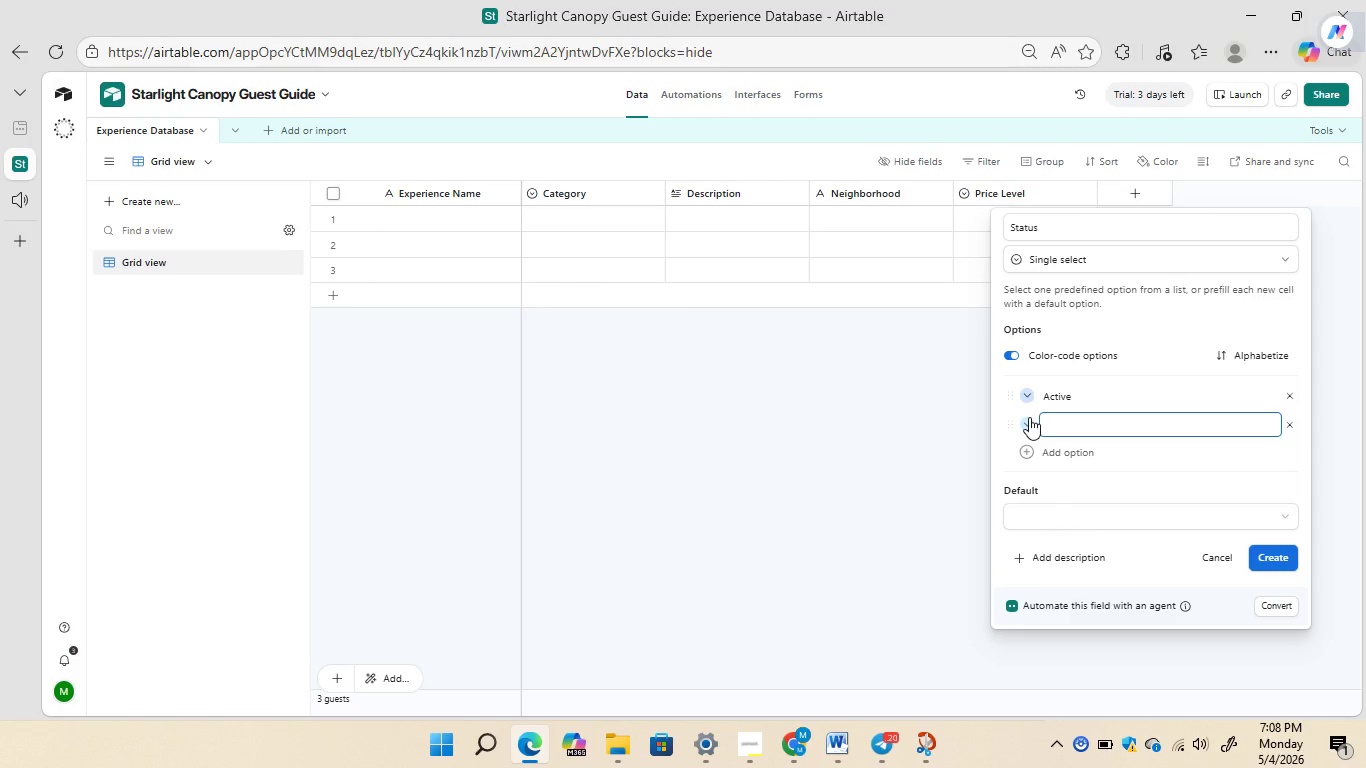 
type(Needs Verification)
 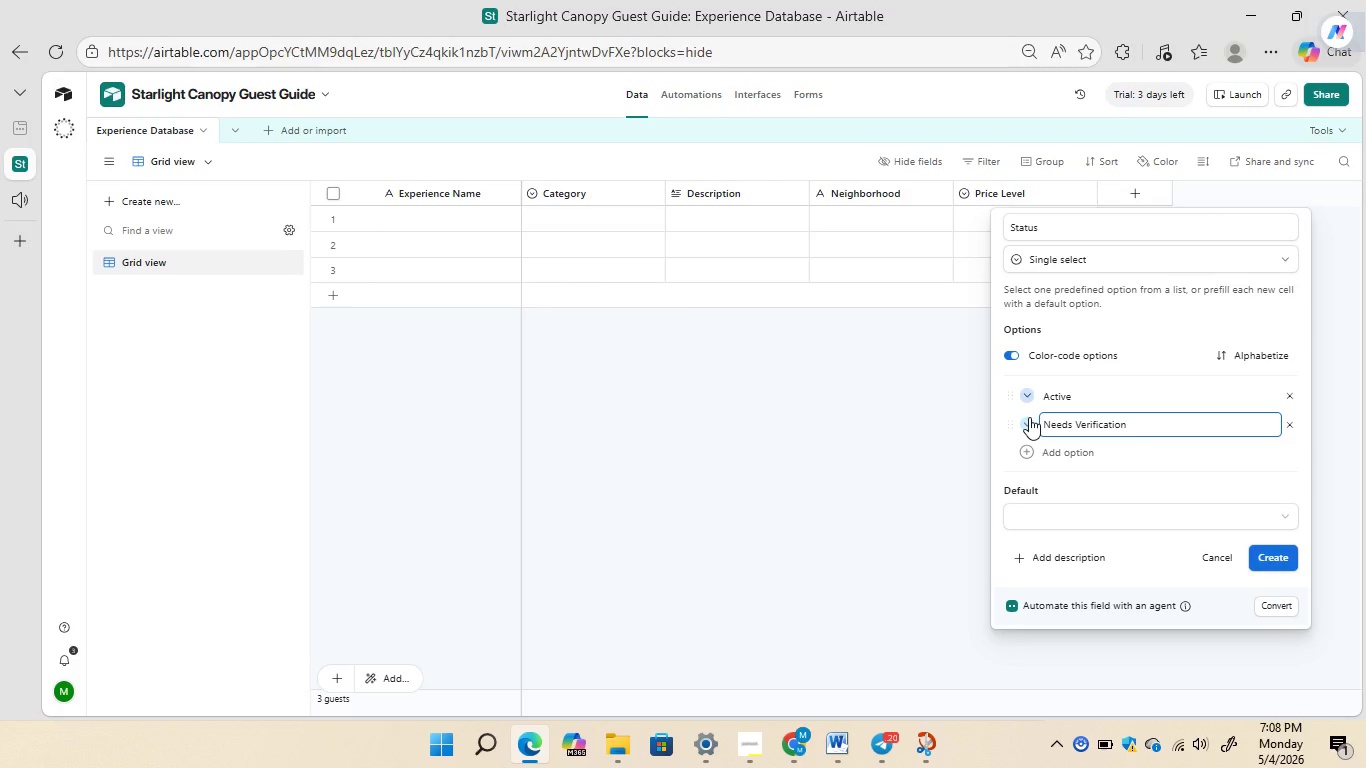 
left_click([1029, 454])
 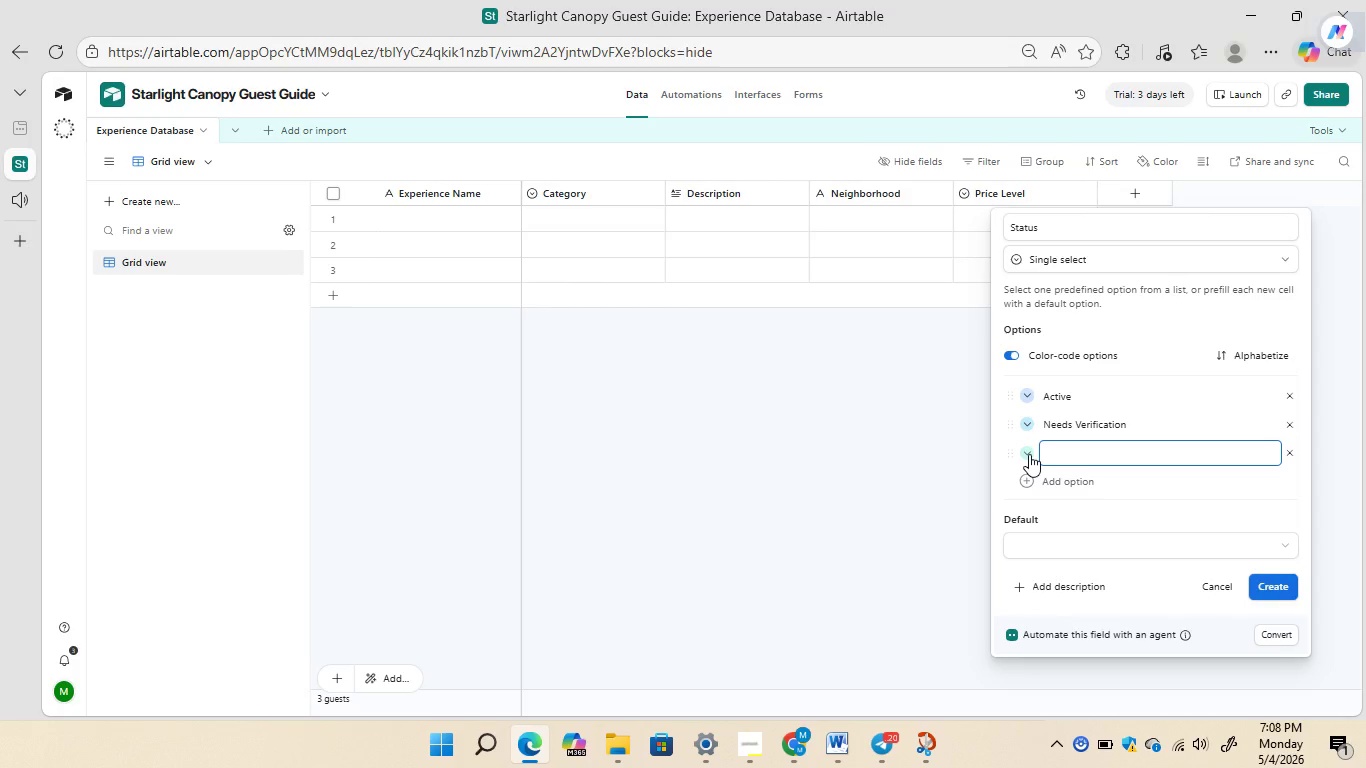 
type(Archived)
 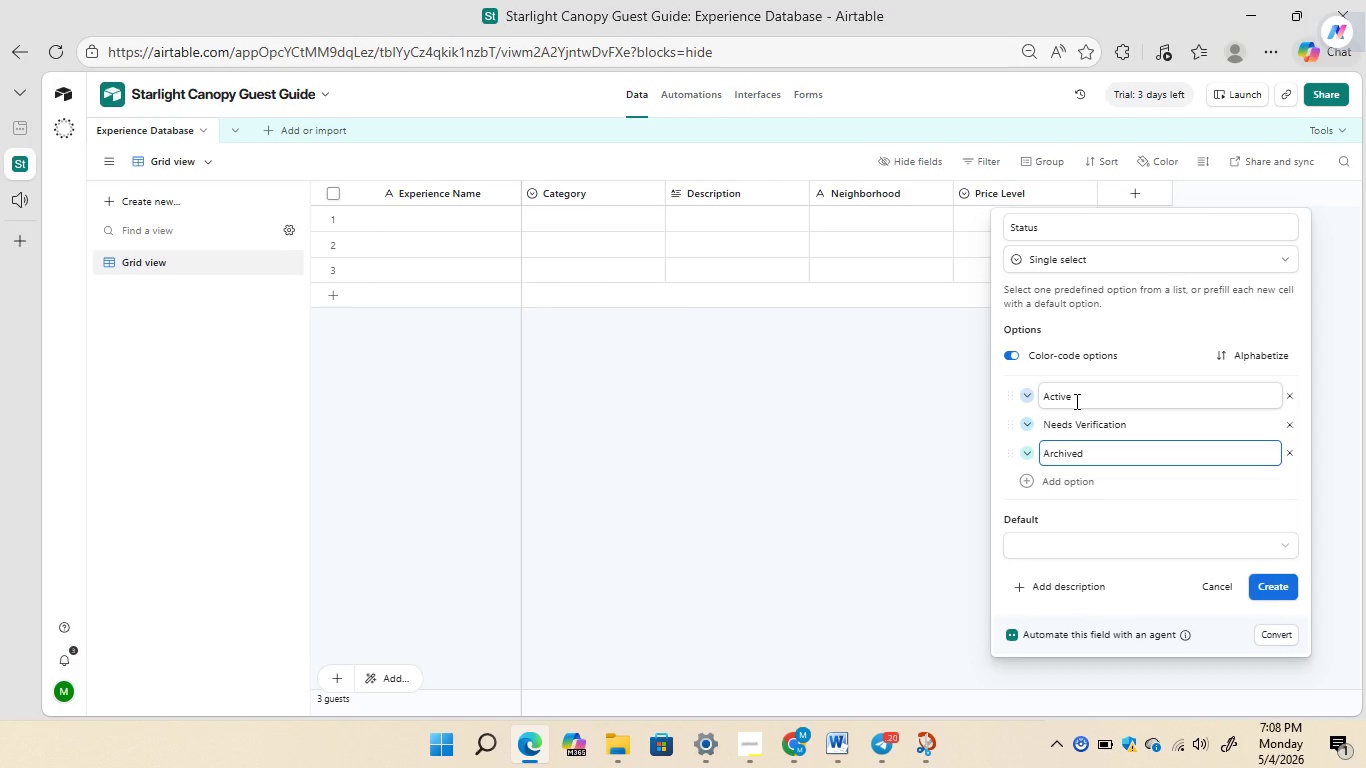 
wait(14.12)
 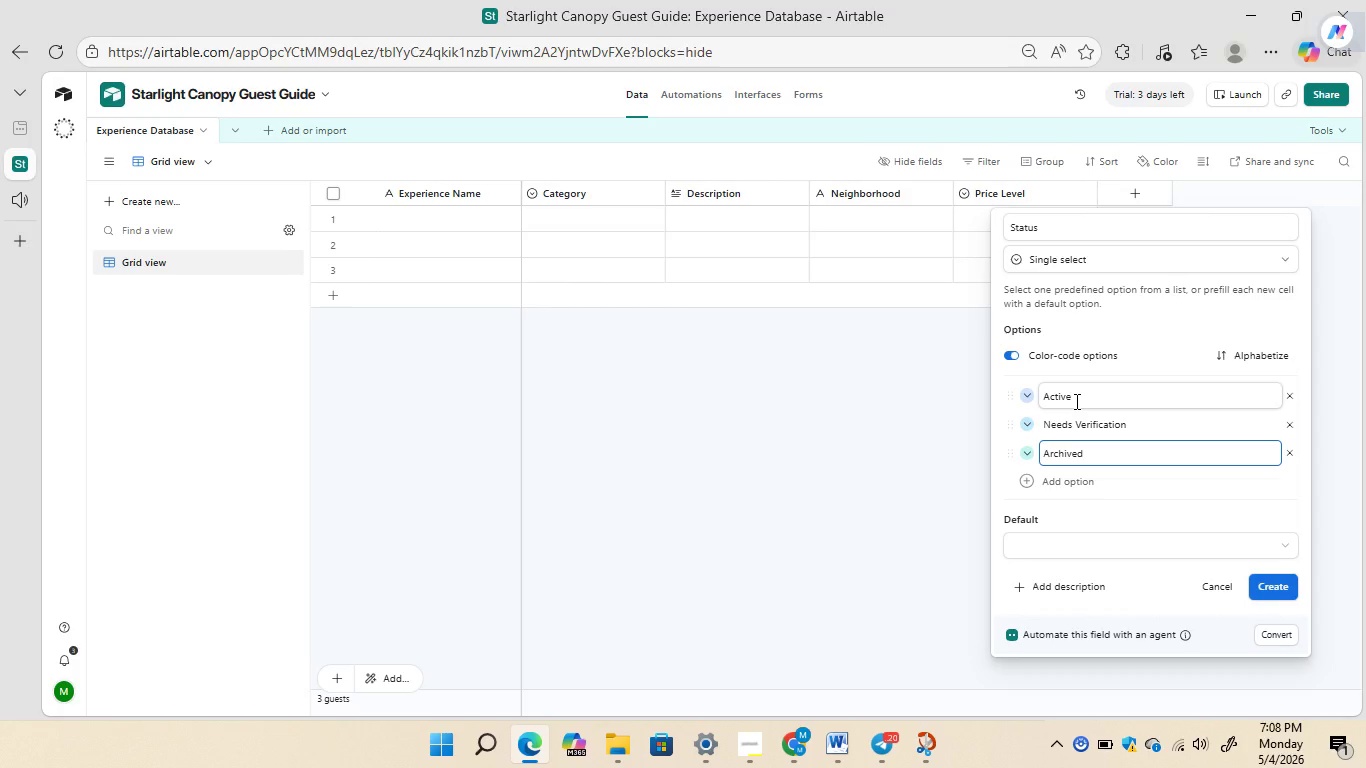 
left_click([1271, 582])
 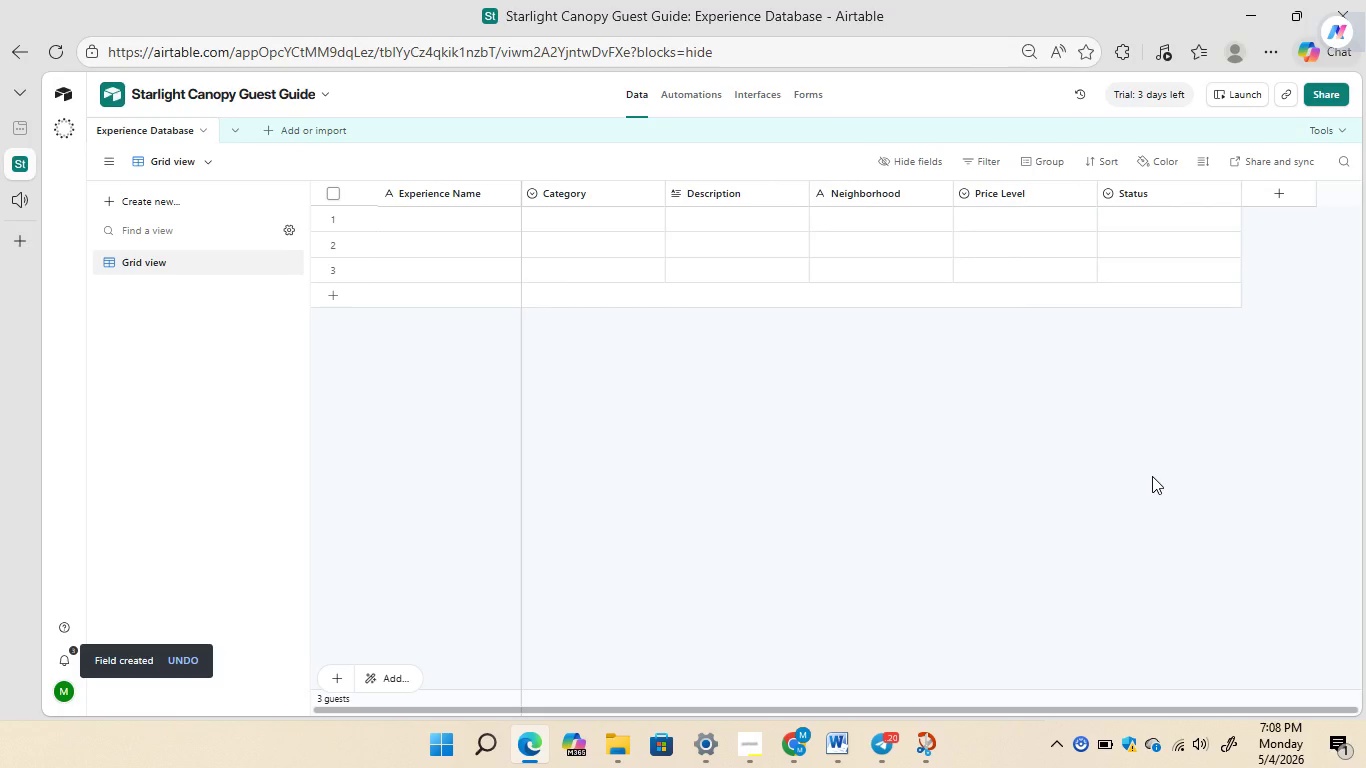 
wait(11.98)
 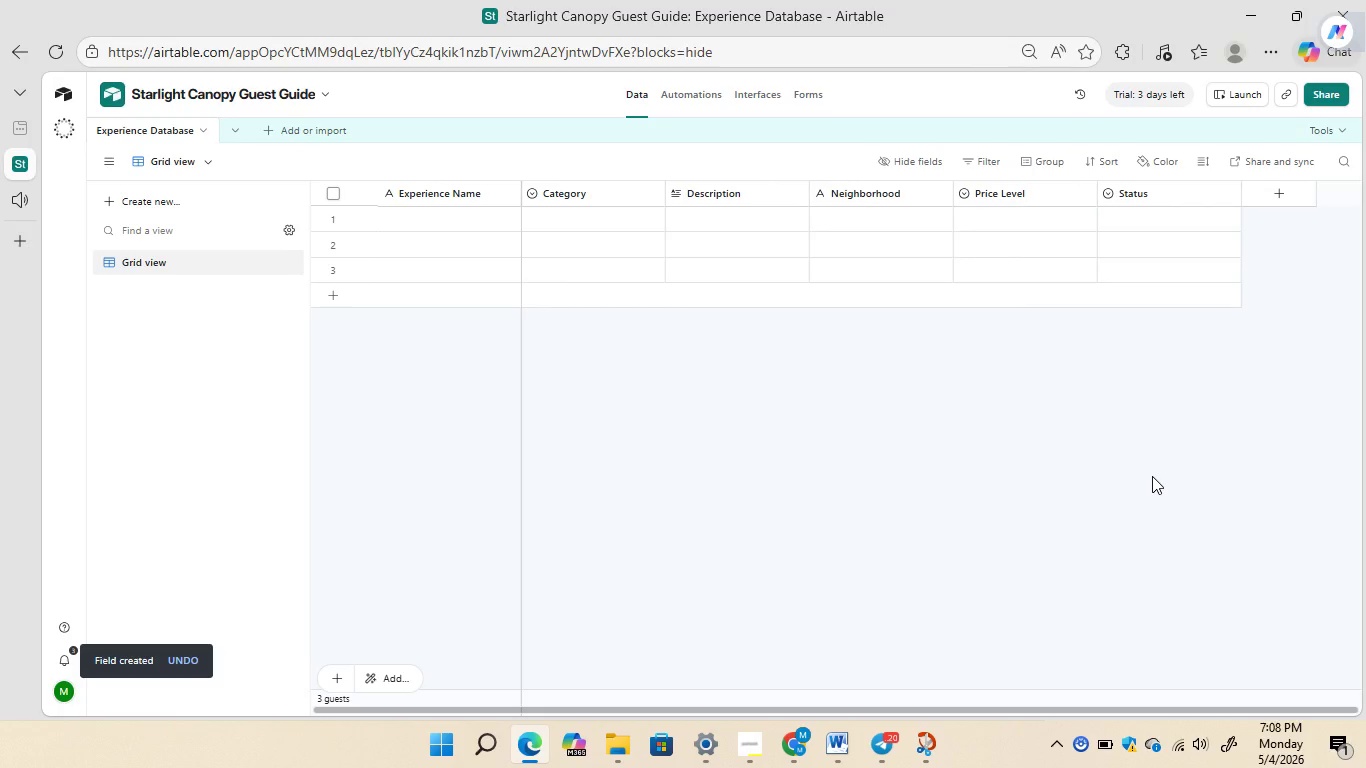 
right_click([1302, 201])
 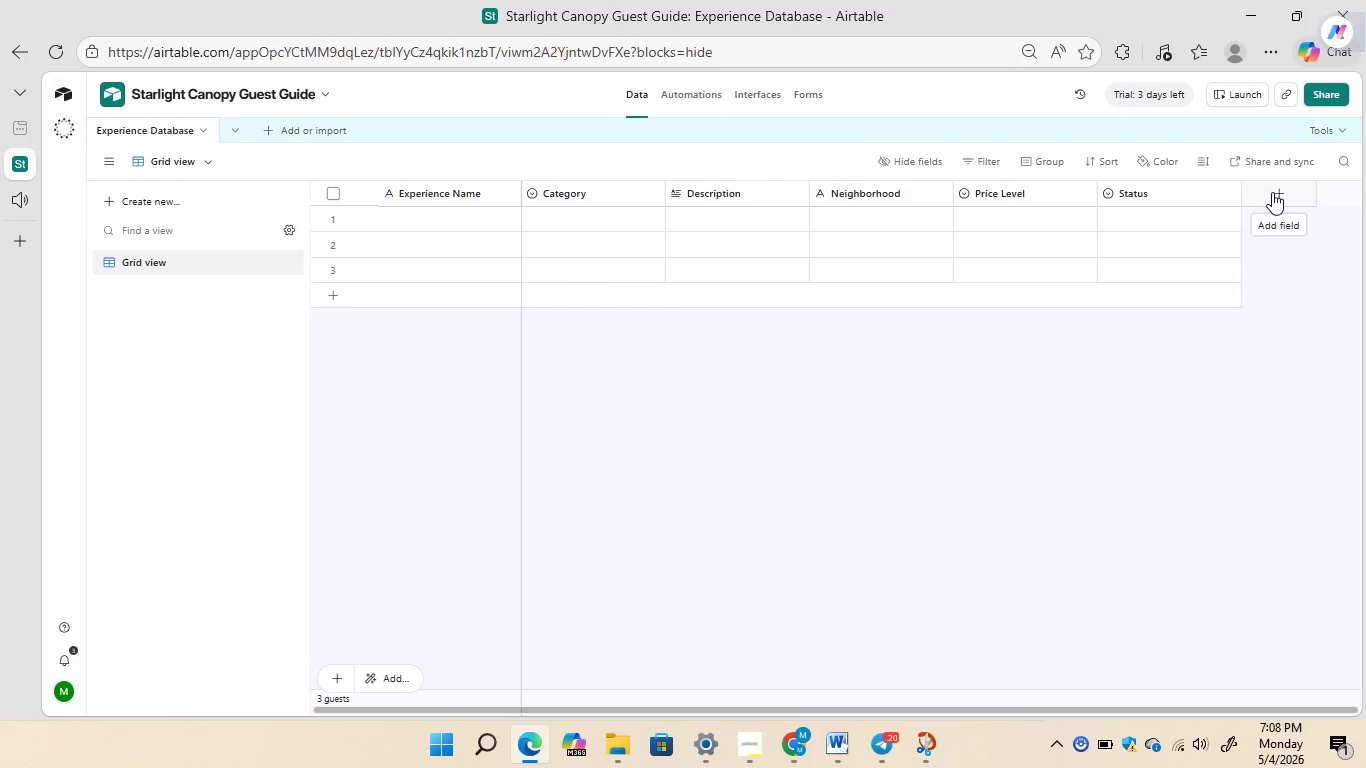 
left_click([1272, 192])
 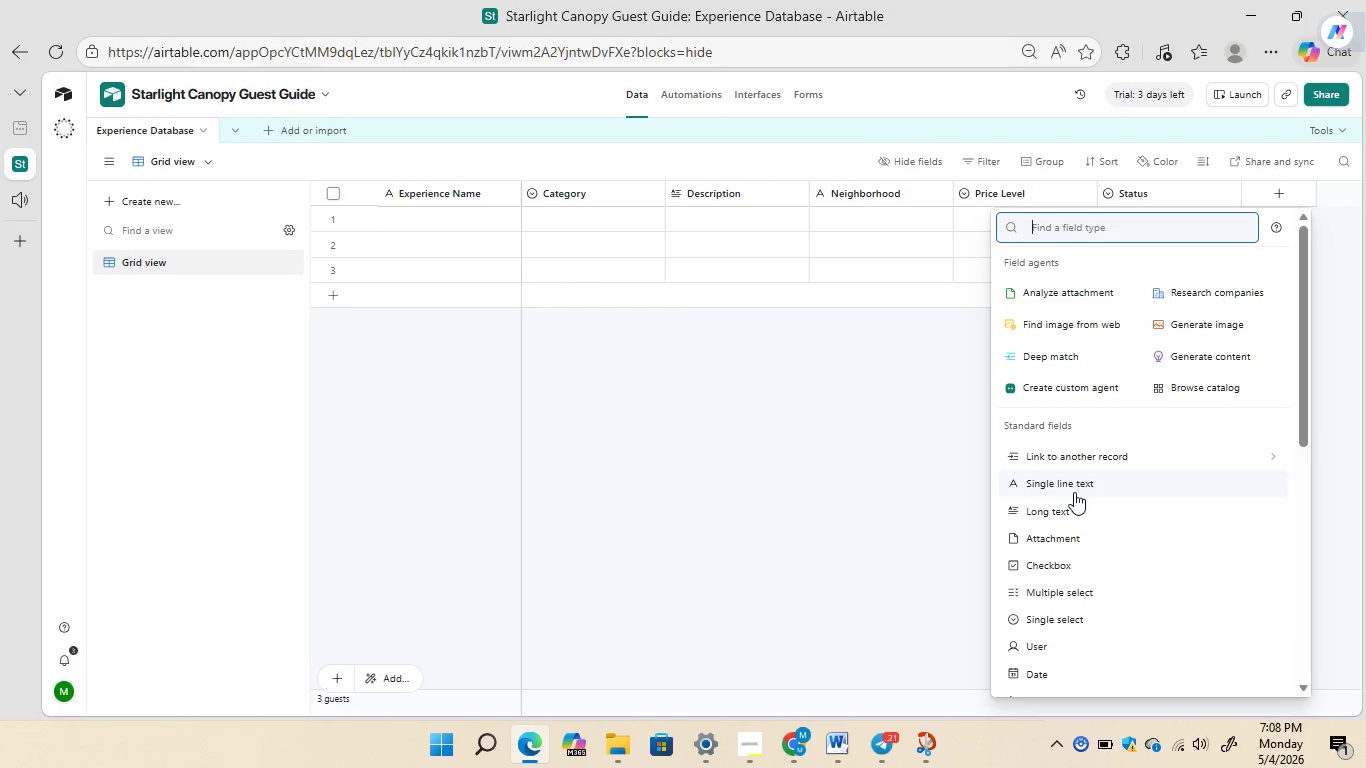 
left_click([1074, 492])
 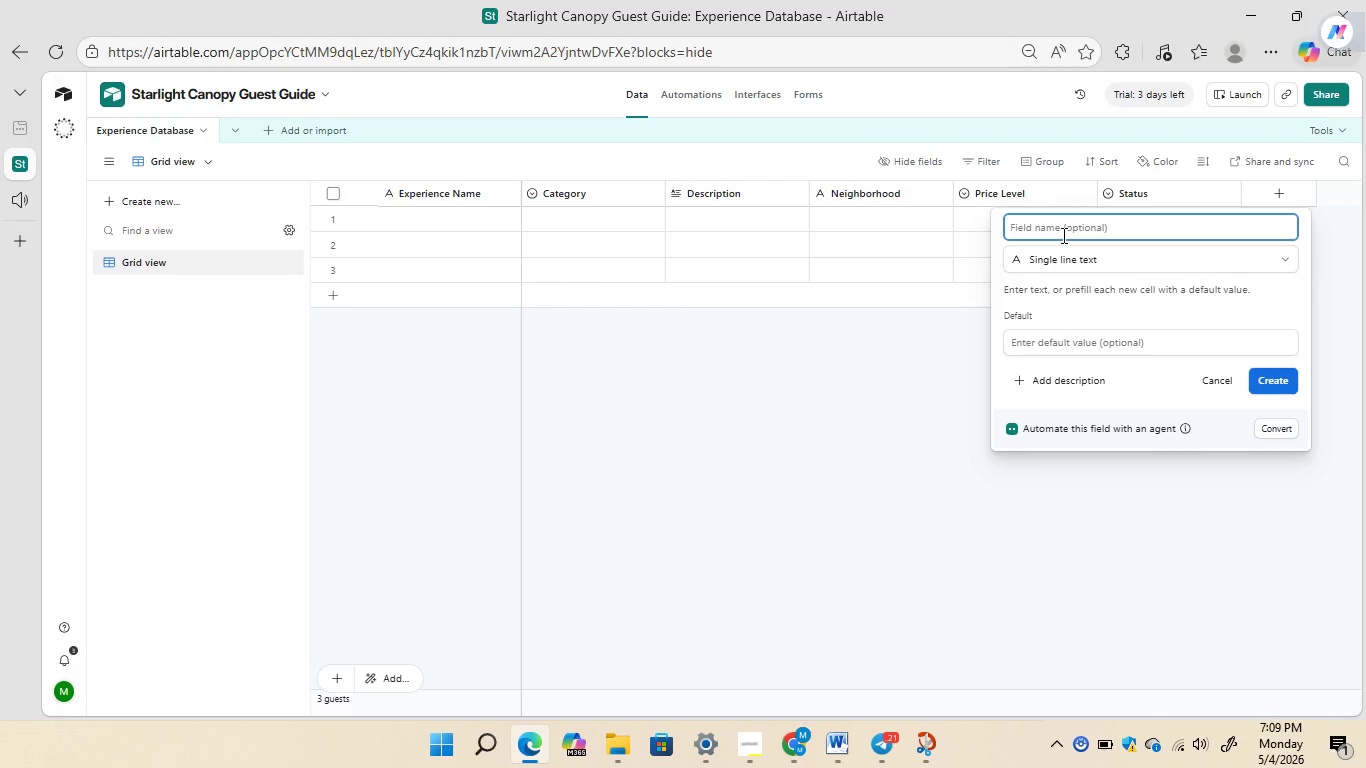 
type(Last A)
 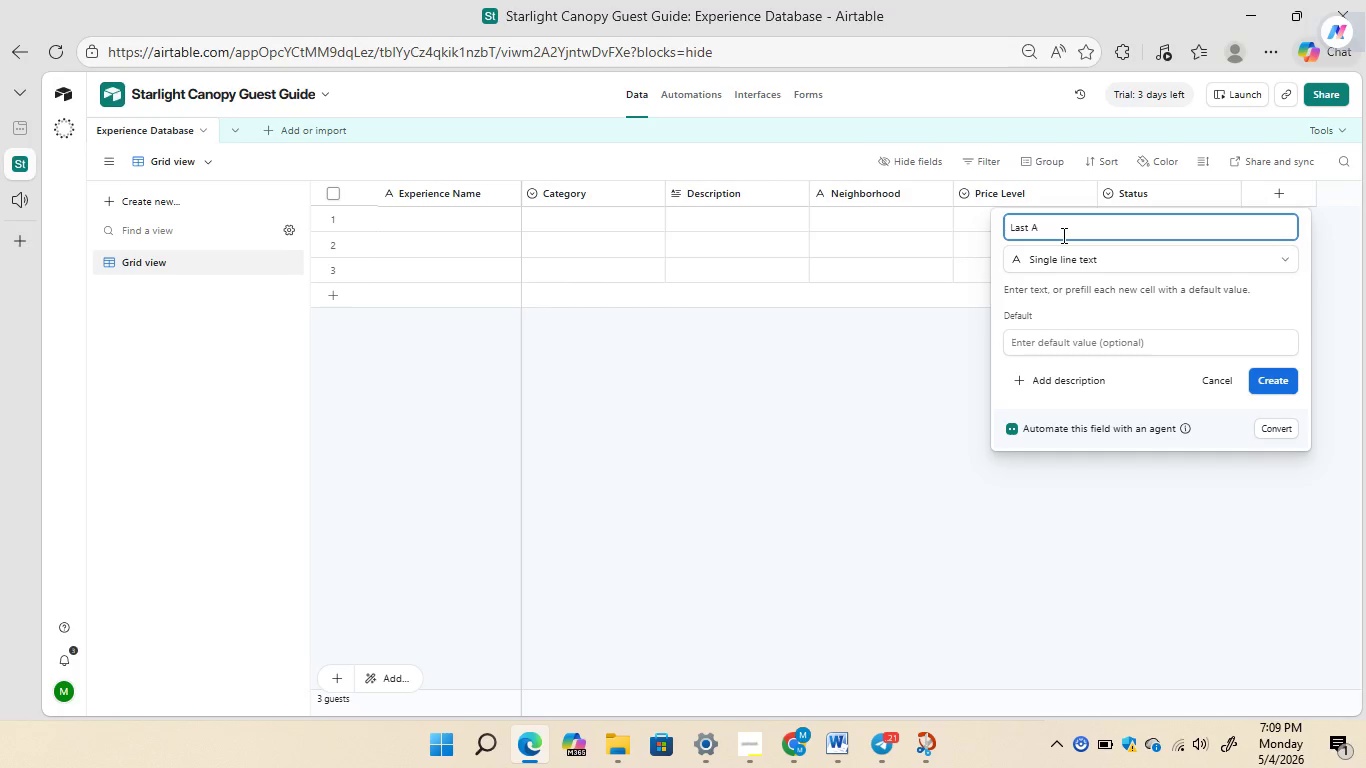 
wait(6.34)
 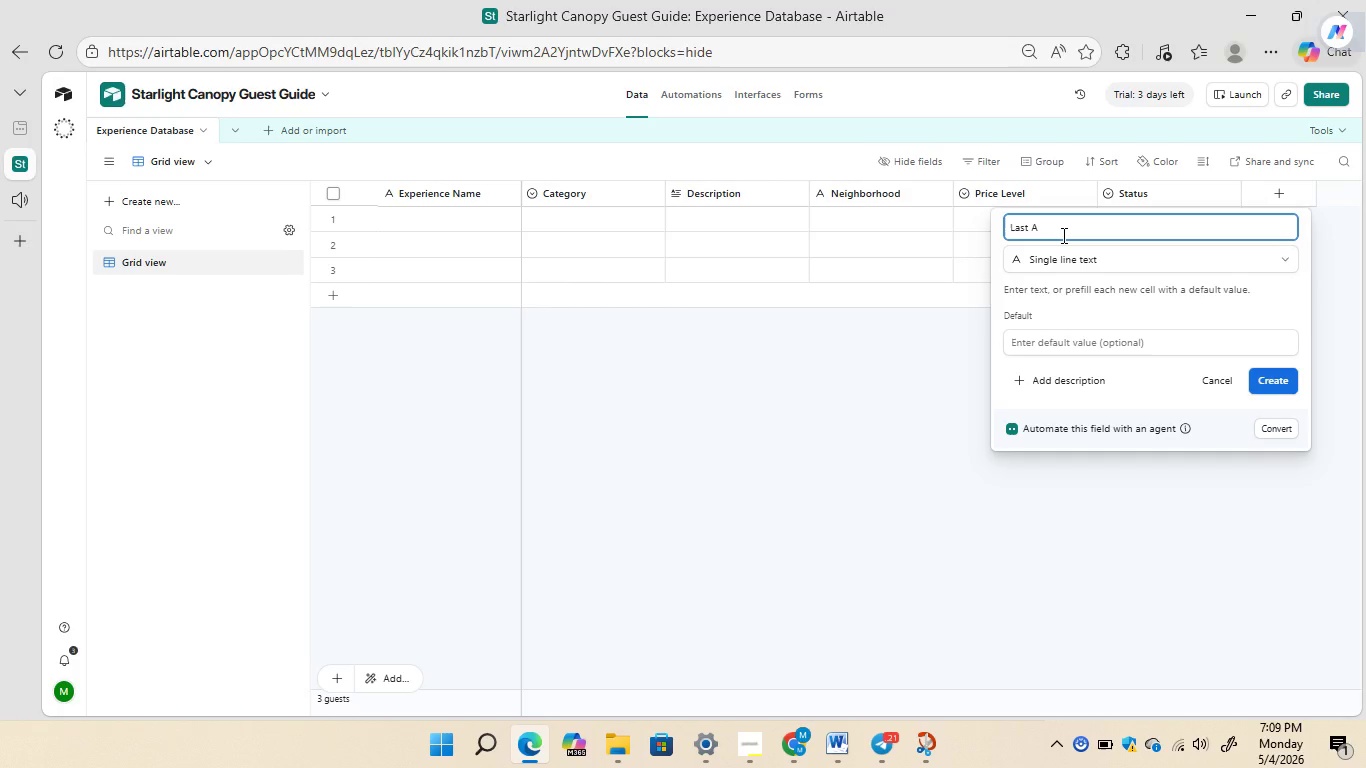 
type(udit Date)
 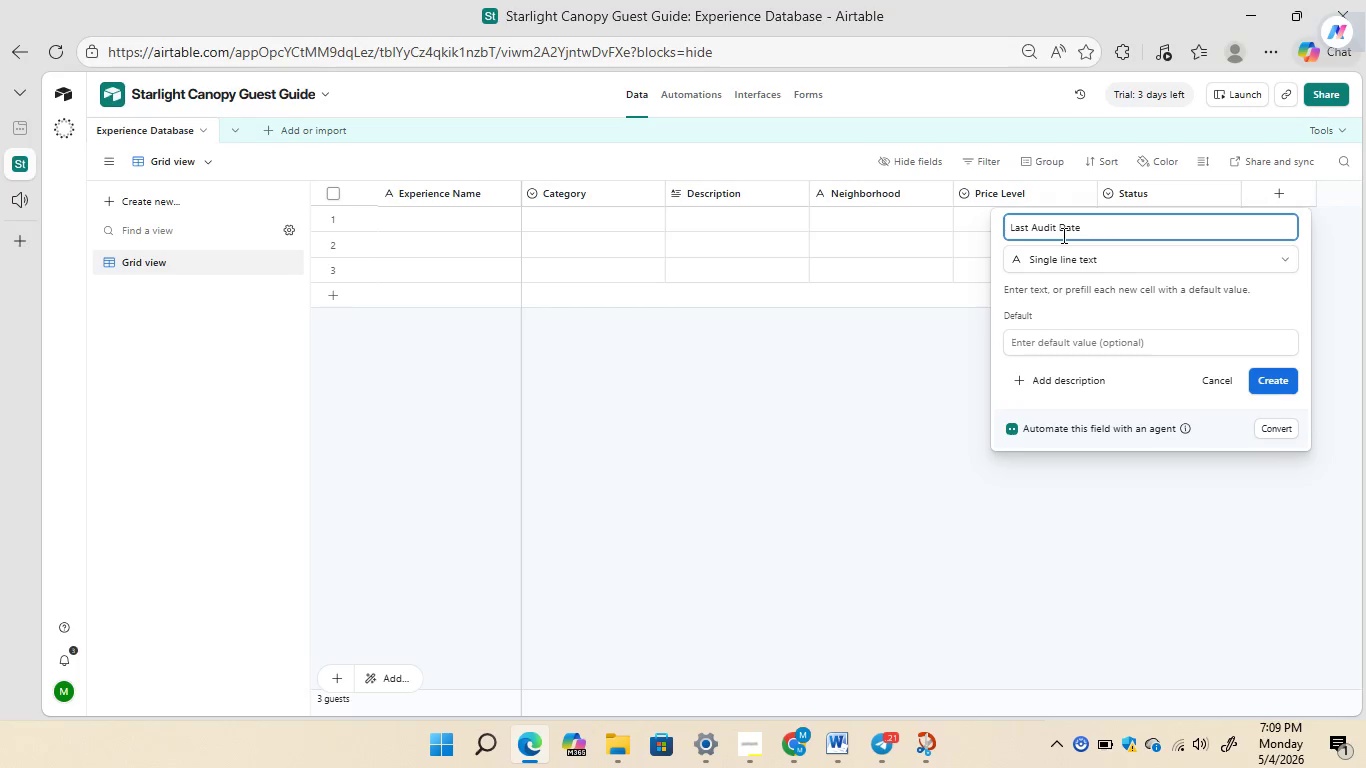 
wait(12.56)
 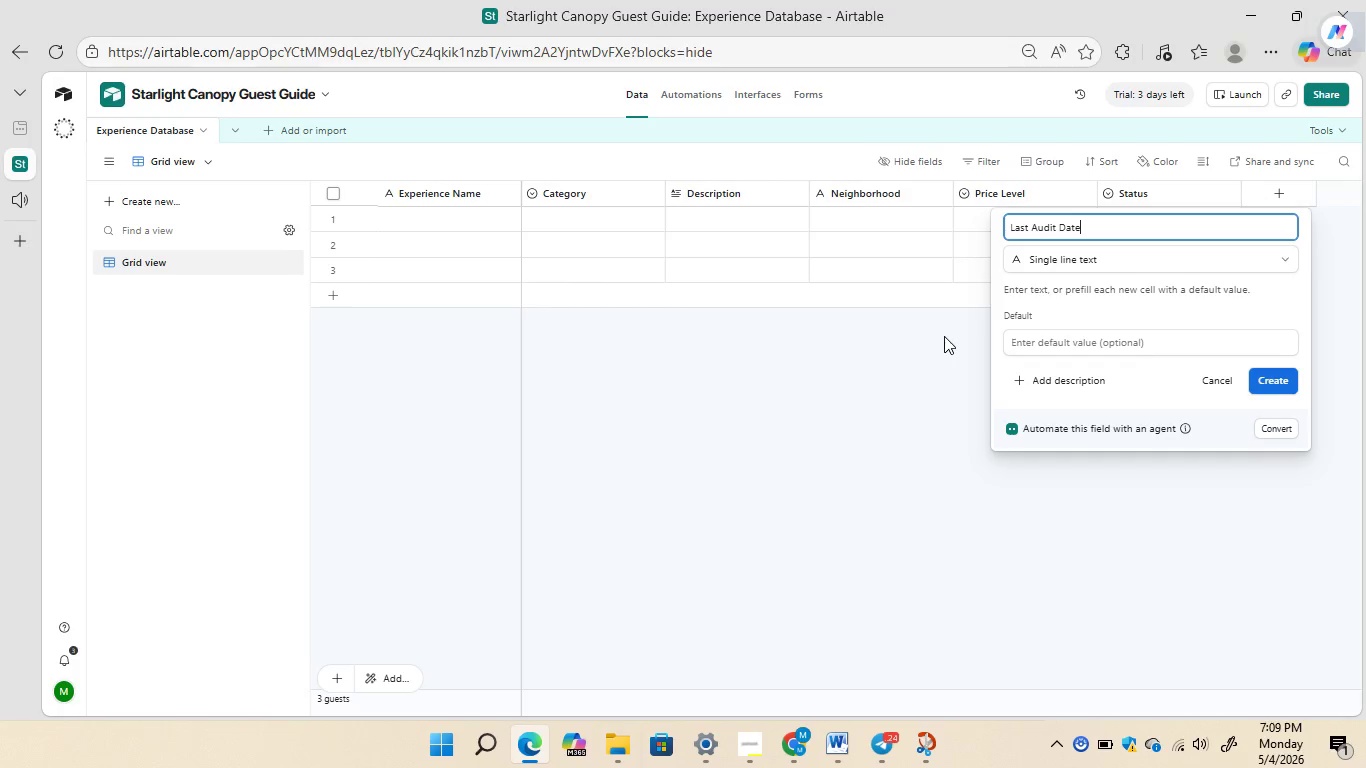 
left_click([1115, 260])
 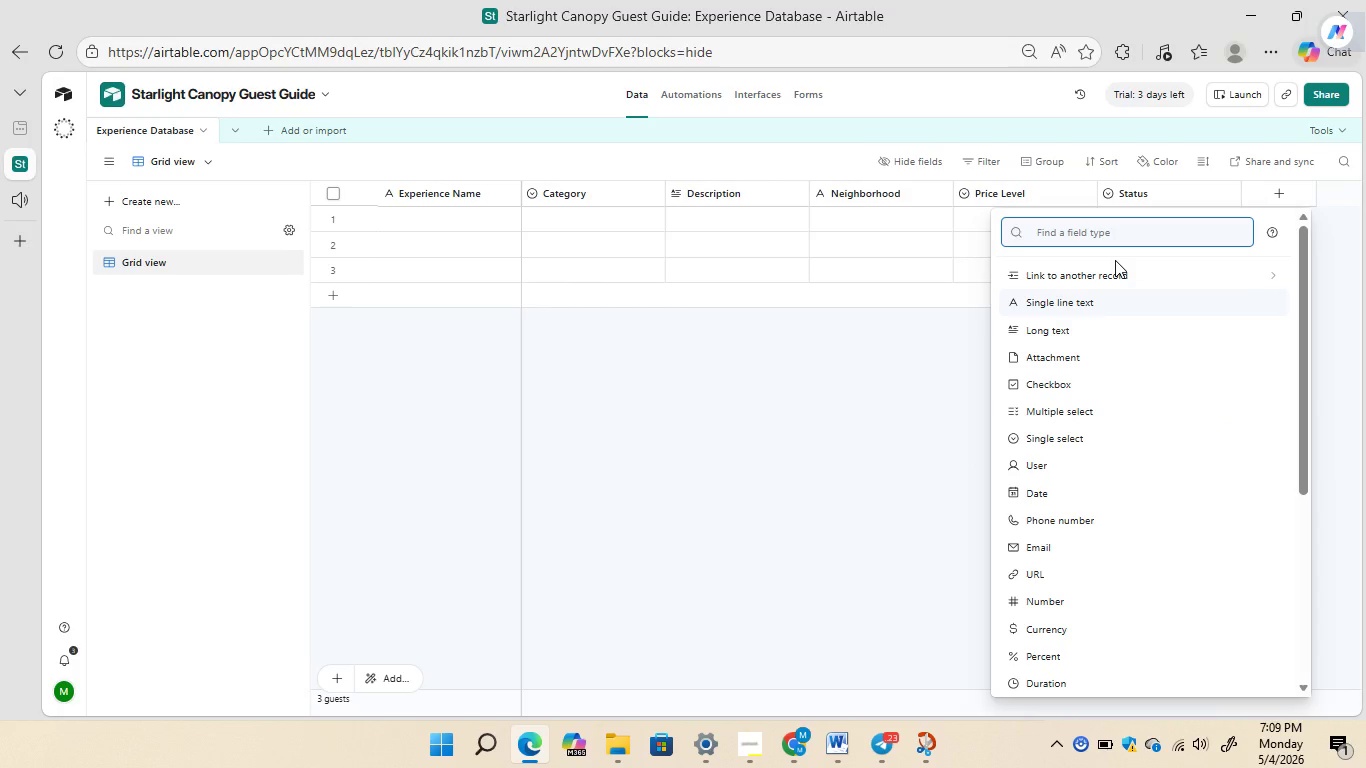 
type(date)
 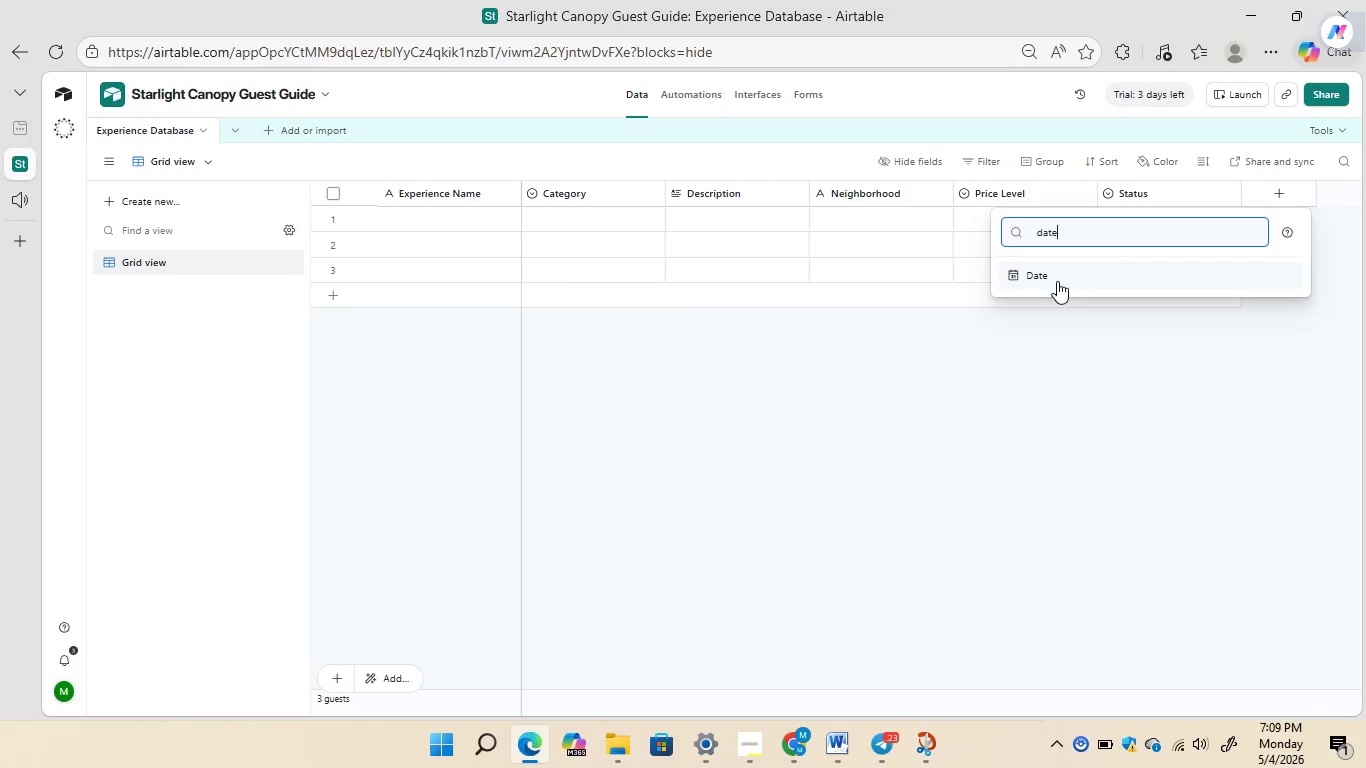 
left_click([1055, 281])
 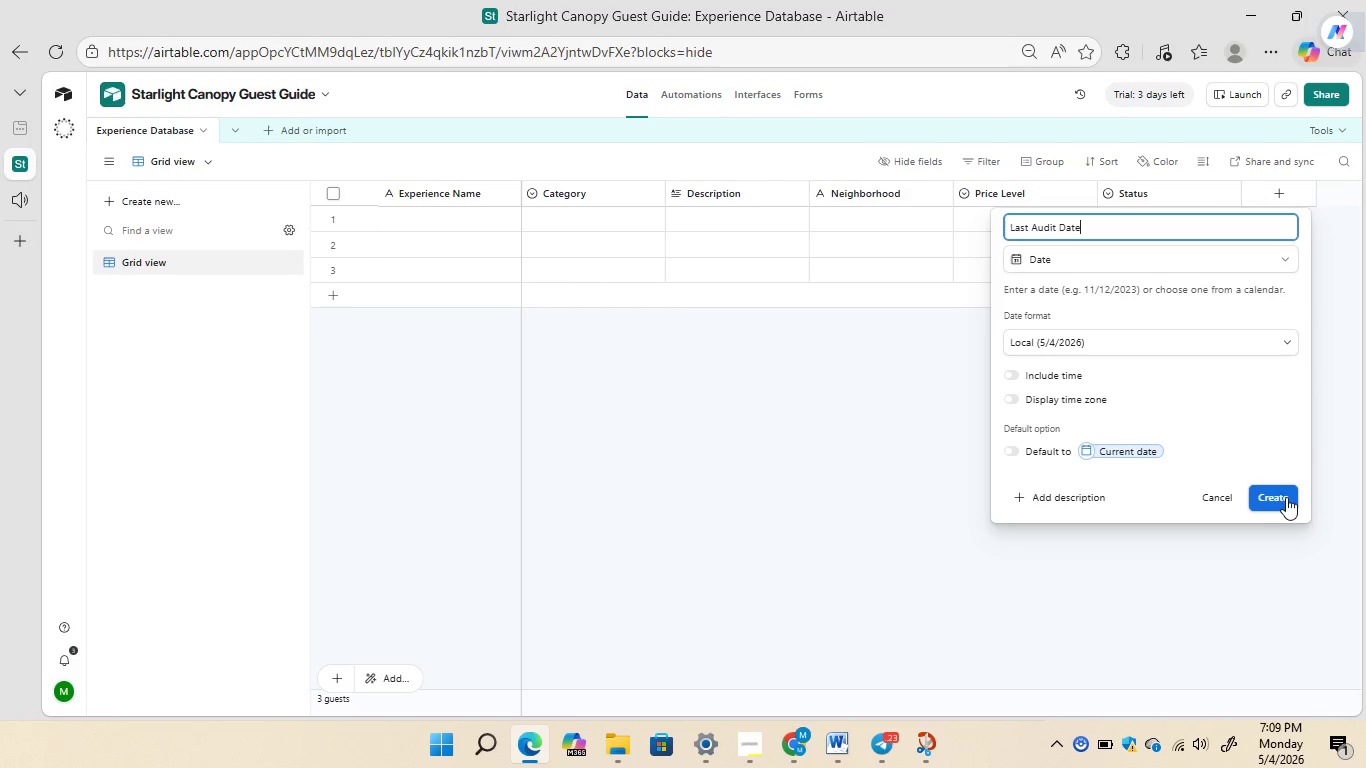 
left_click([1276, 496])
 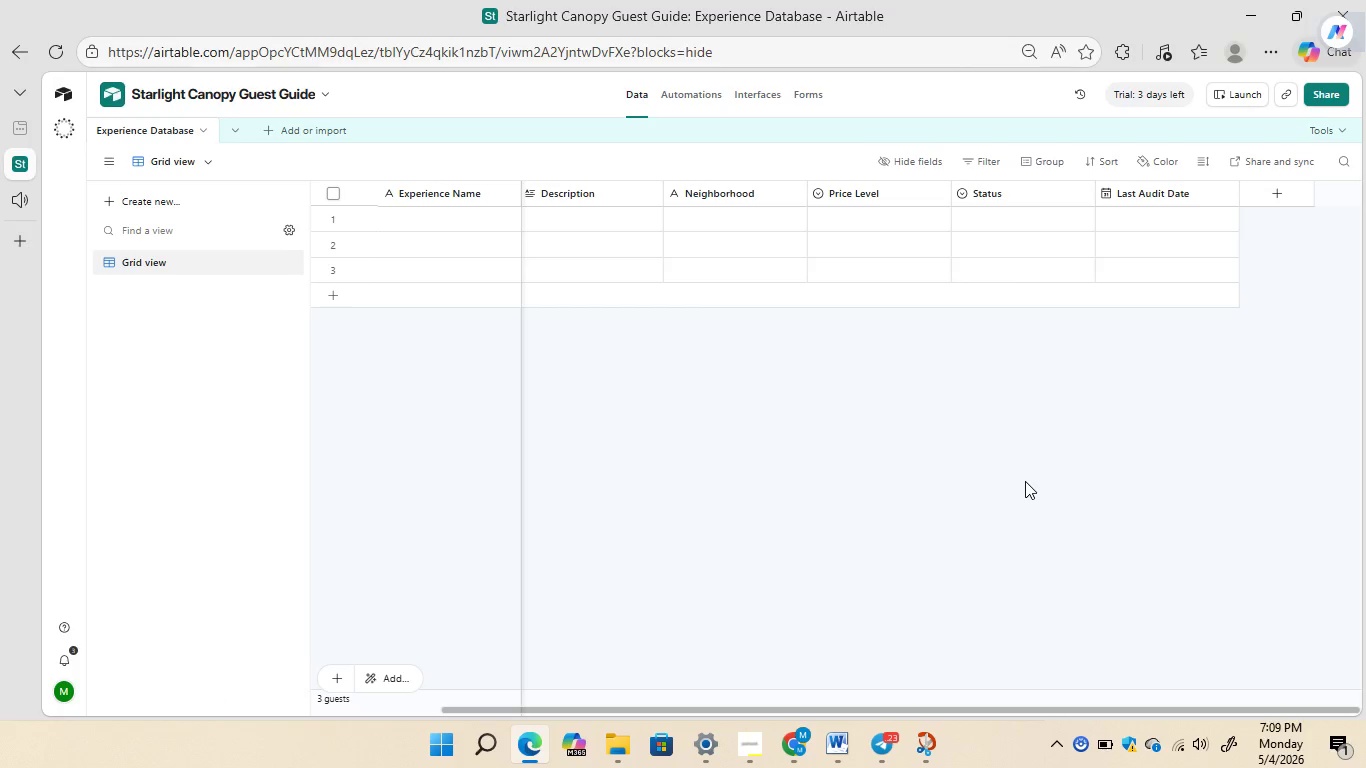 
wait(13.94)
 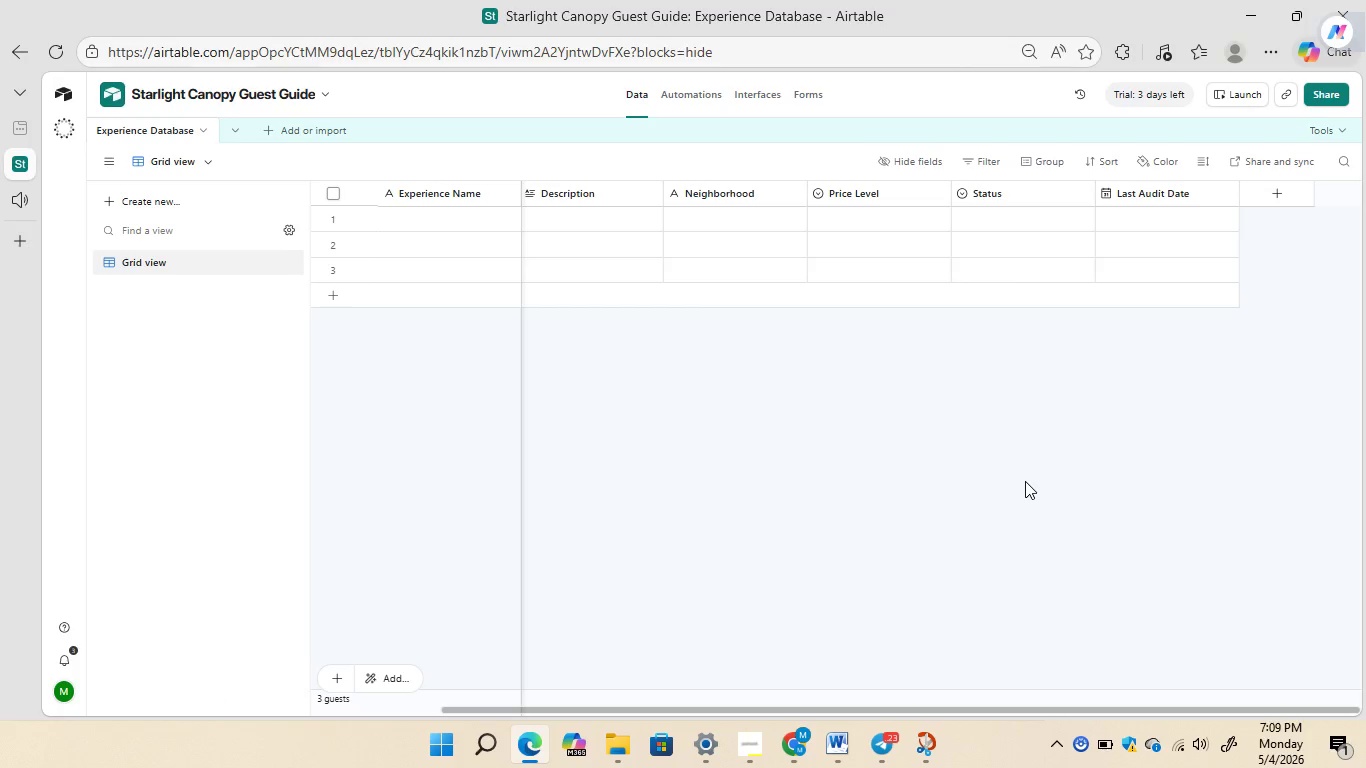 
left_click([1275, 198])
 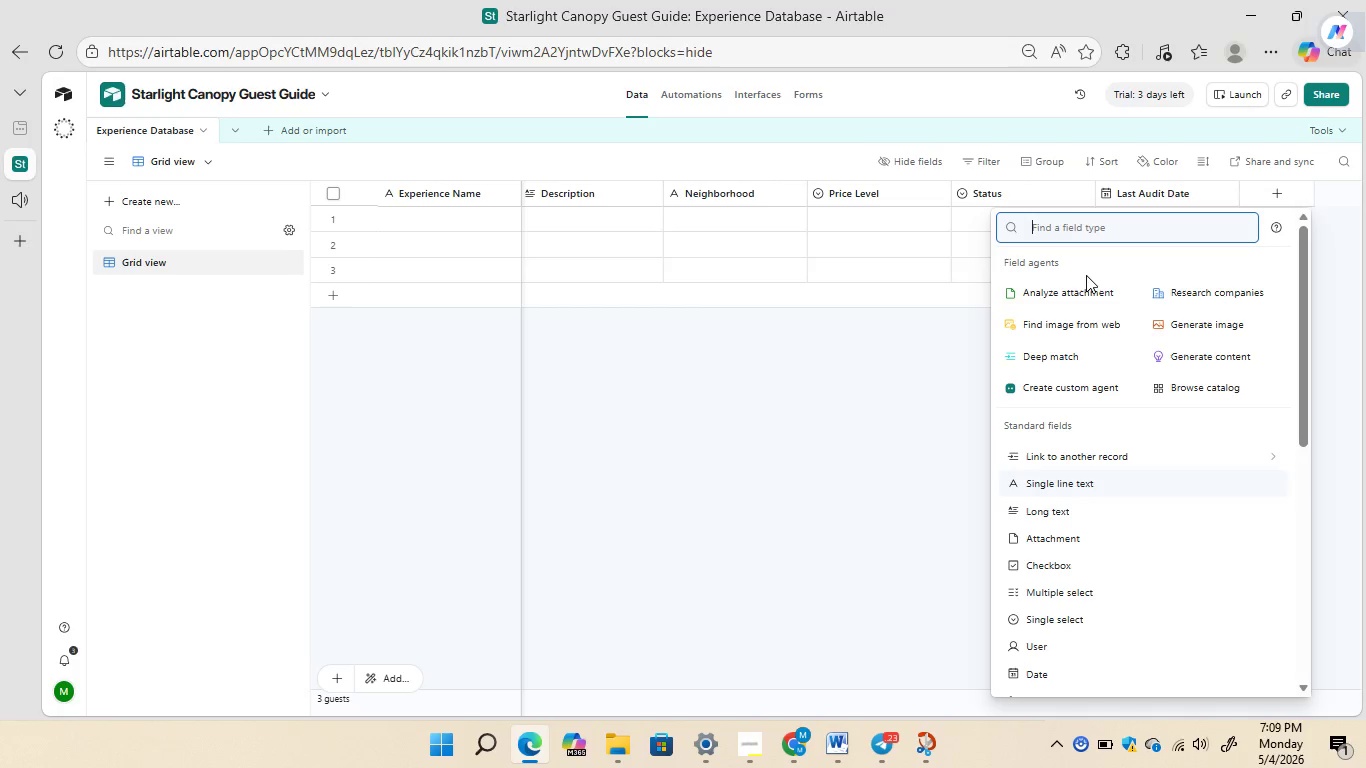 
wait(6.26)
 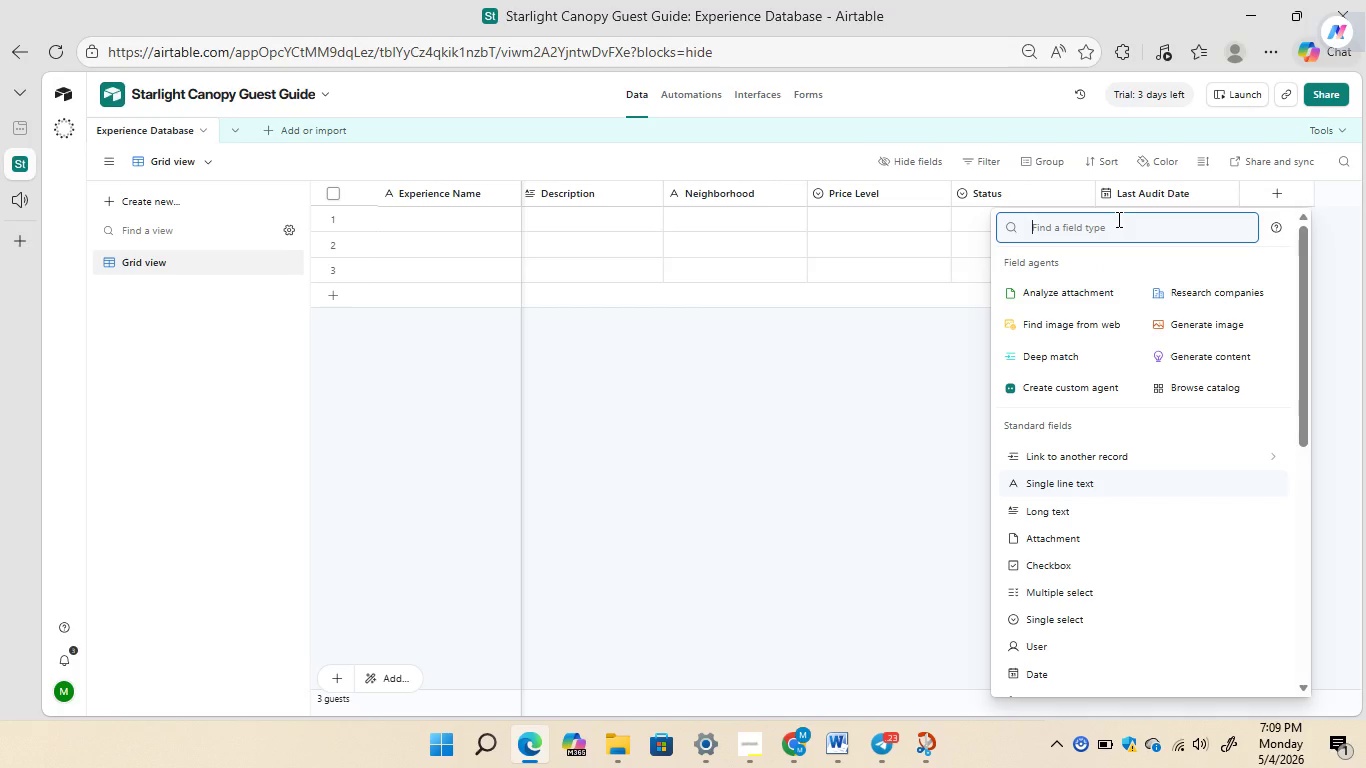 
left_click([1071, 481])
 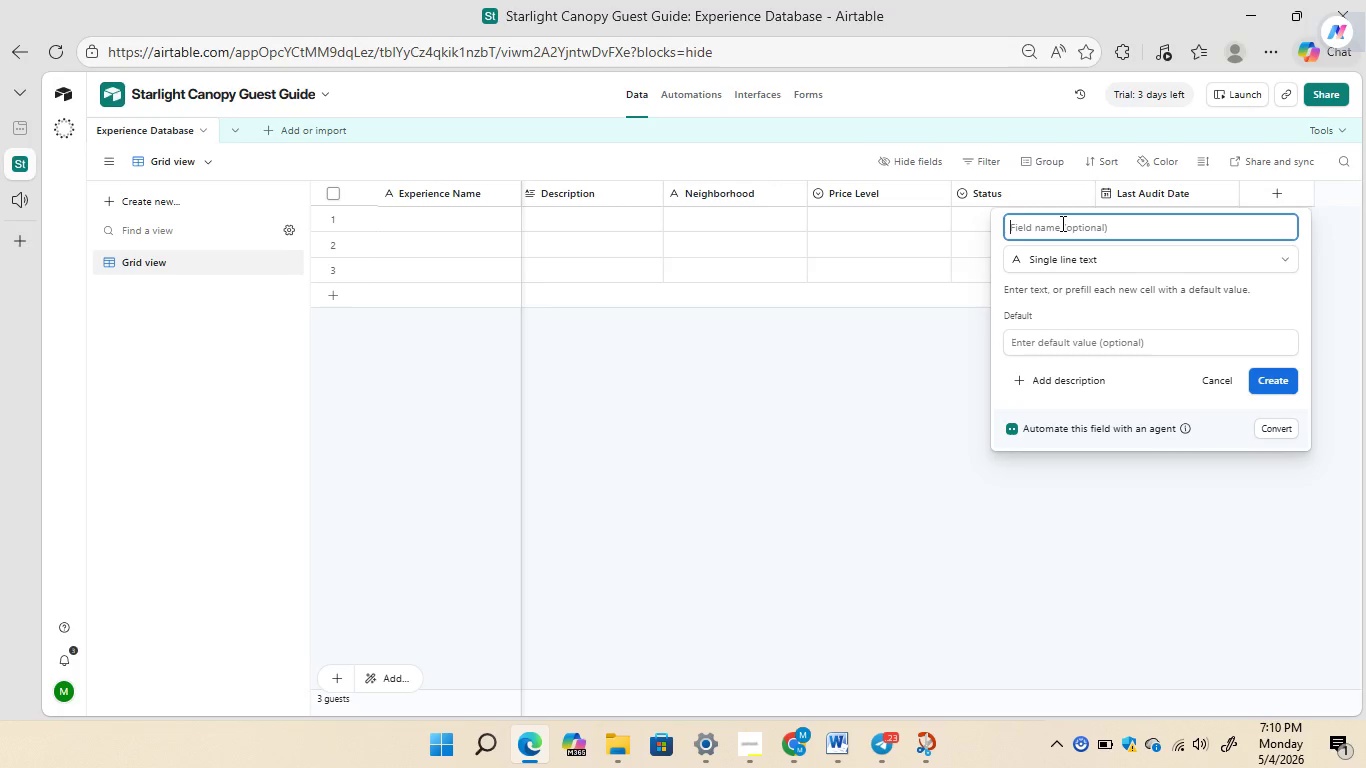 
wait(8.36)
 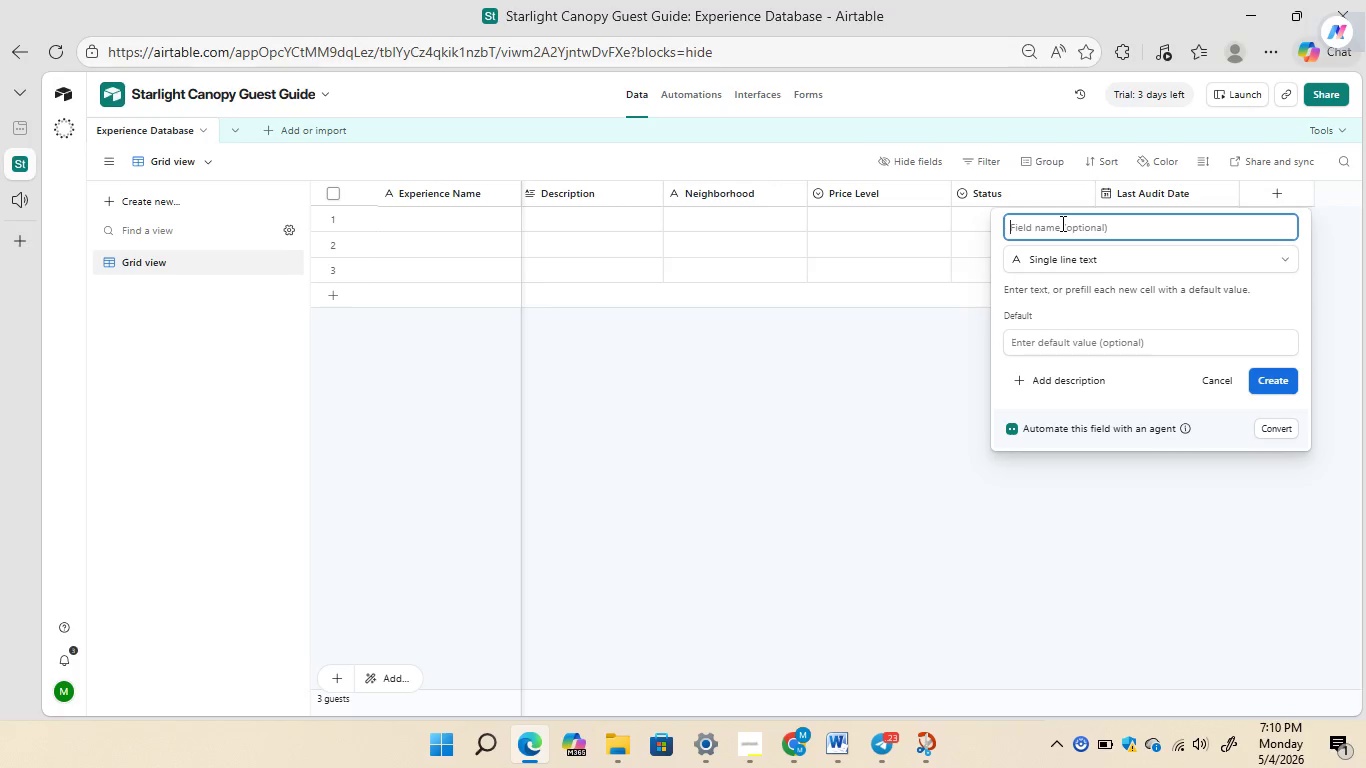 
type(Days Since)
 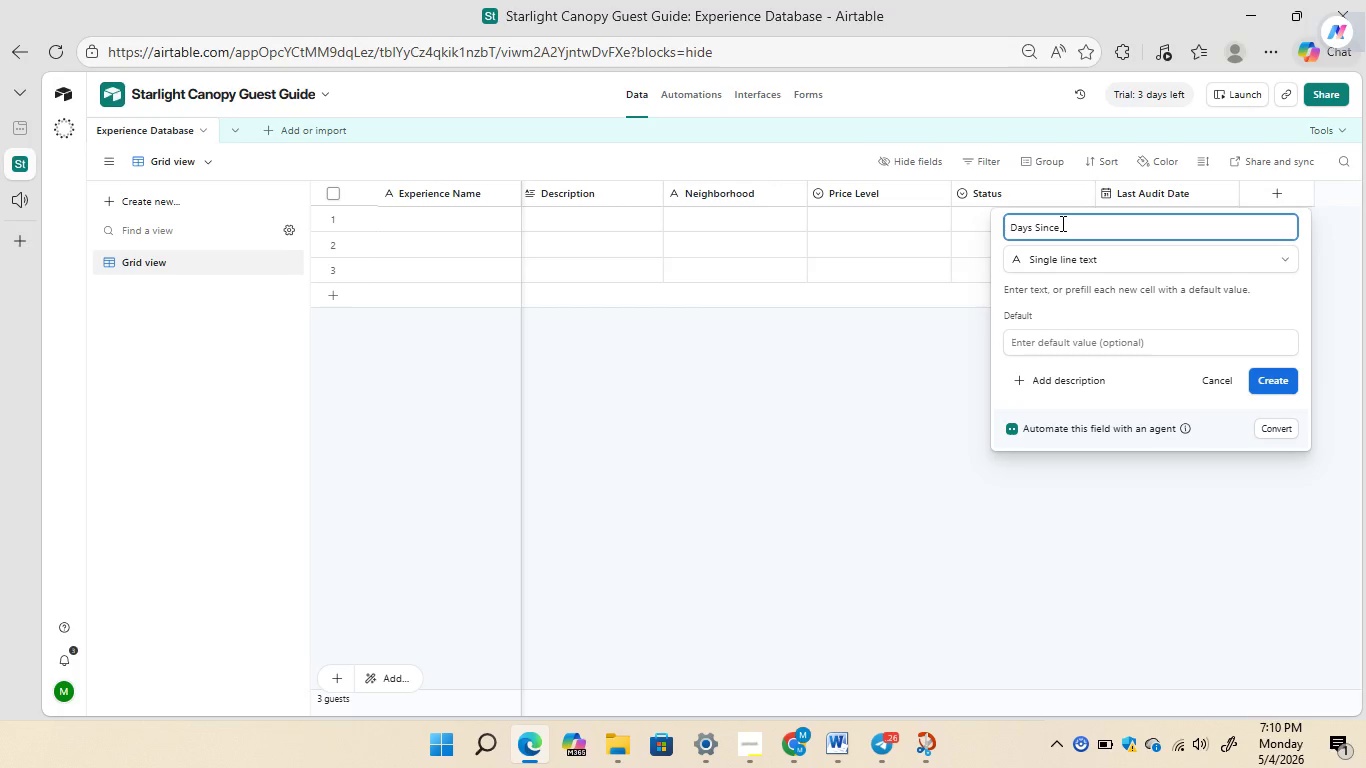 
type( Audit)
 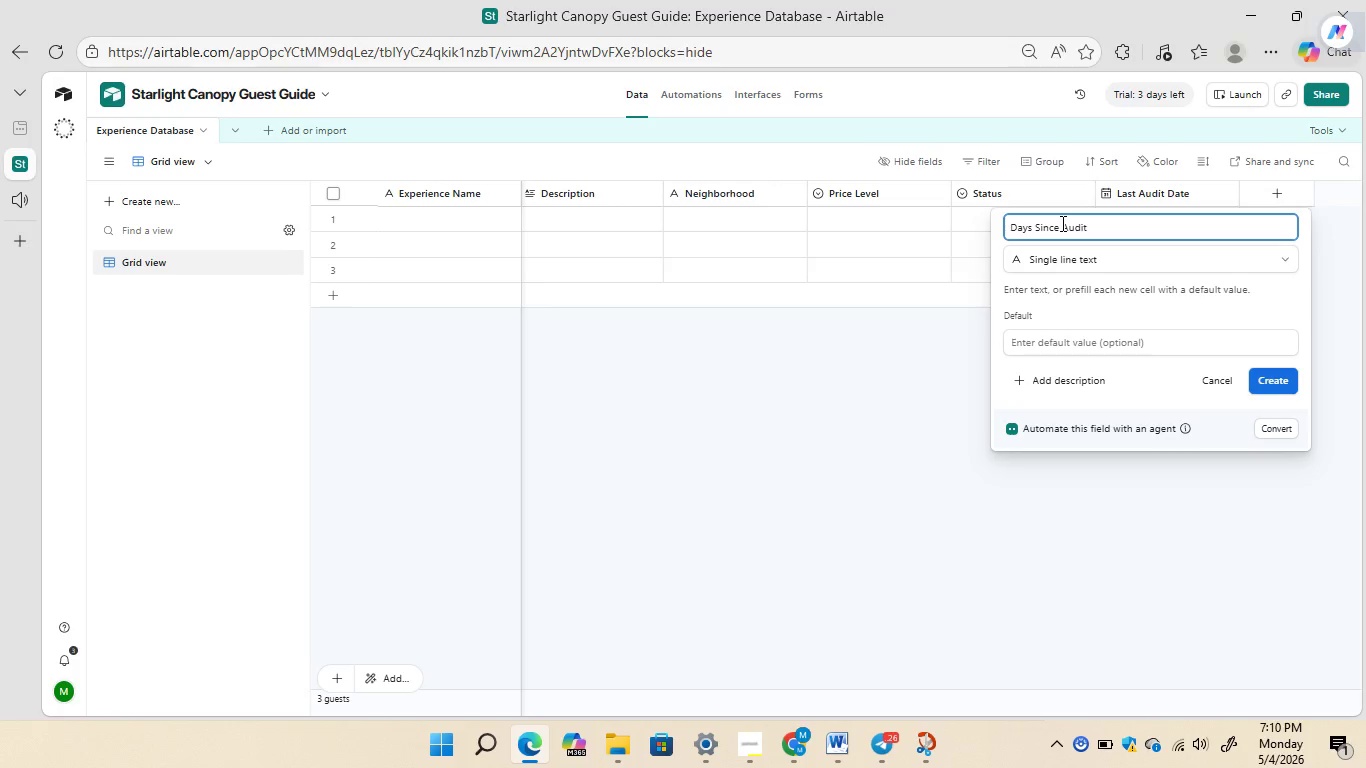 
wait(8.48)
 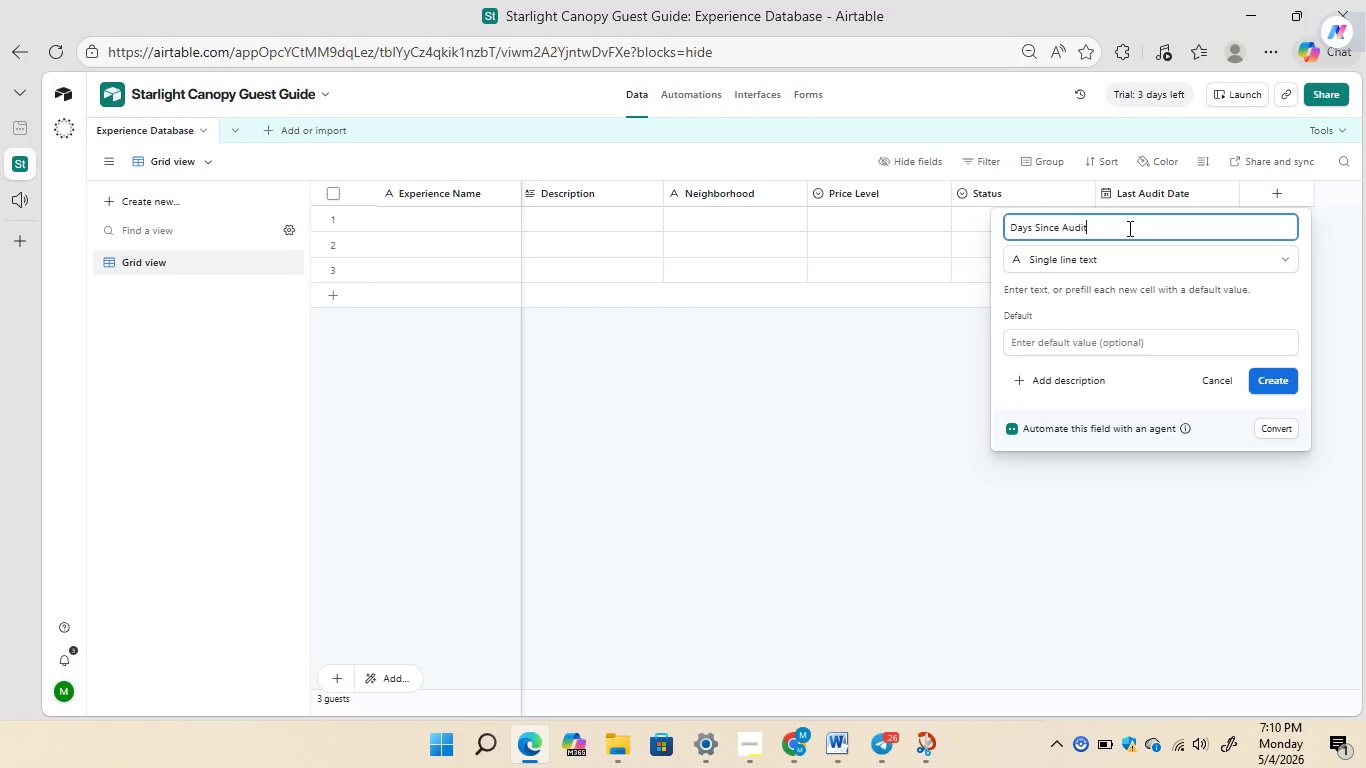 
left_click([1113, 257])
 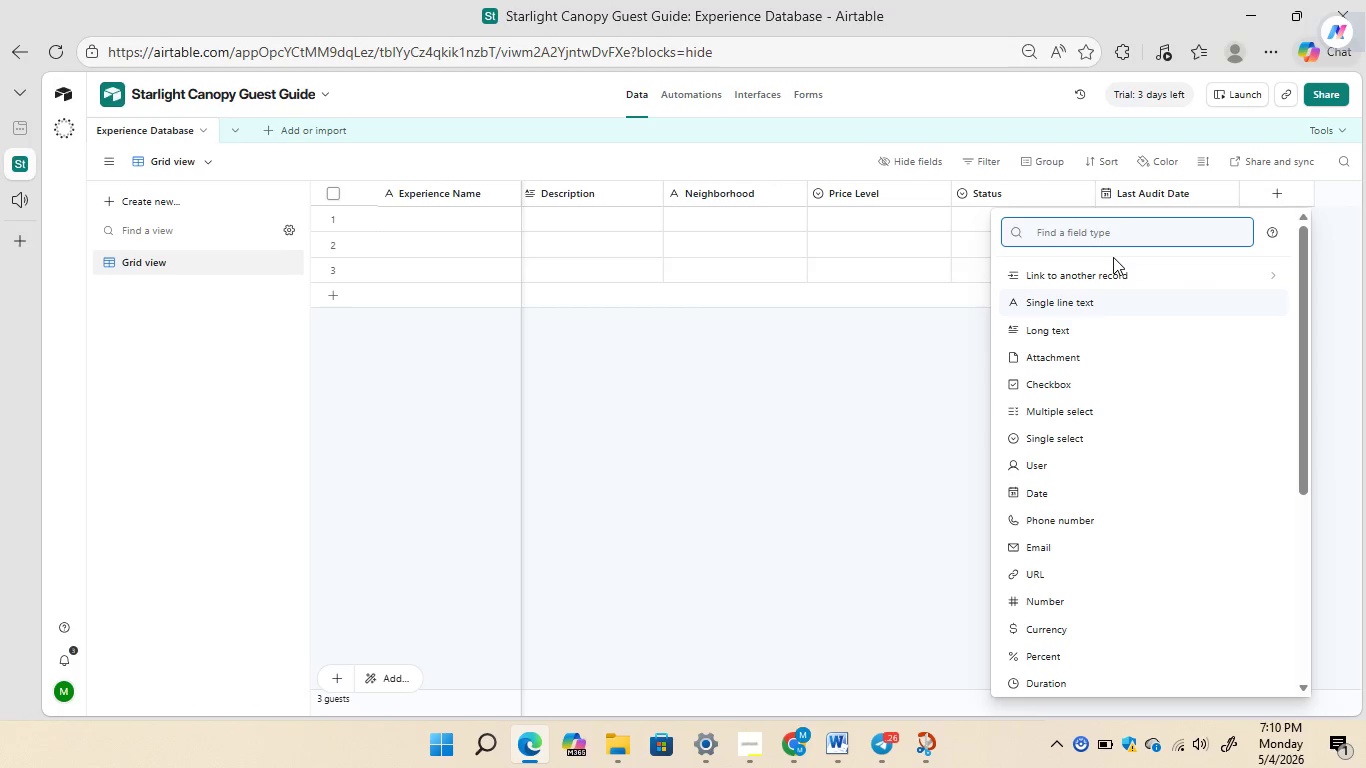 
type(fo)
 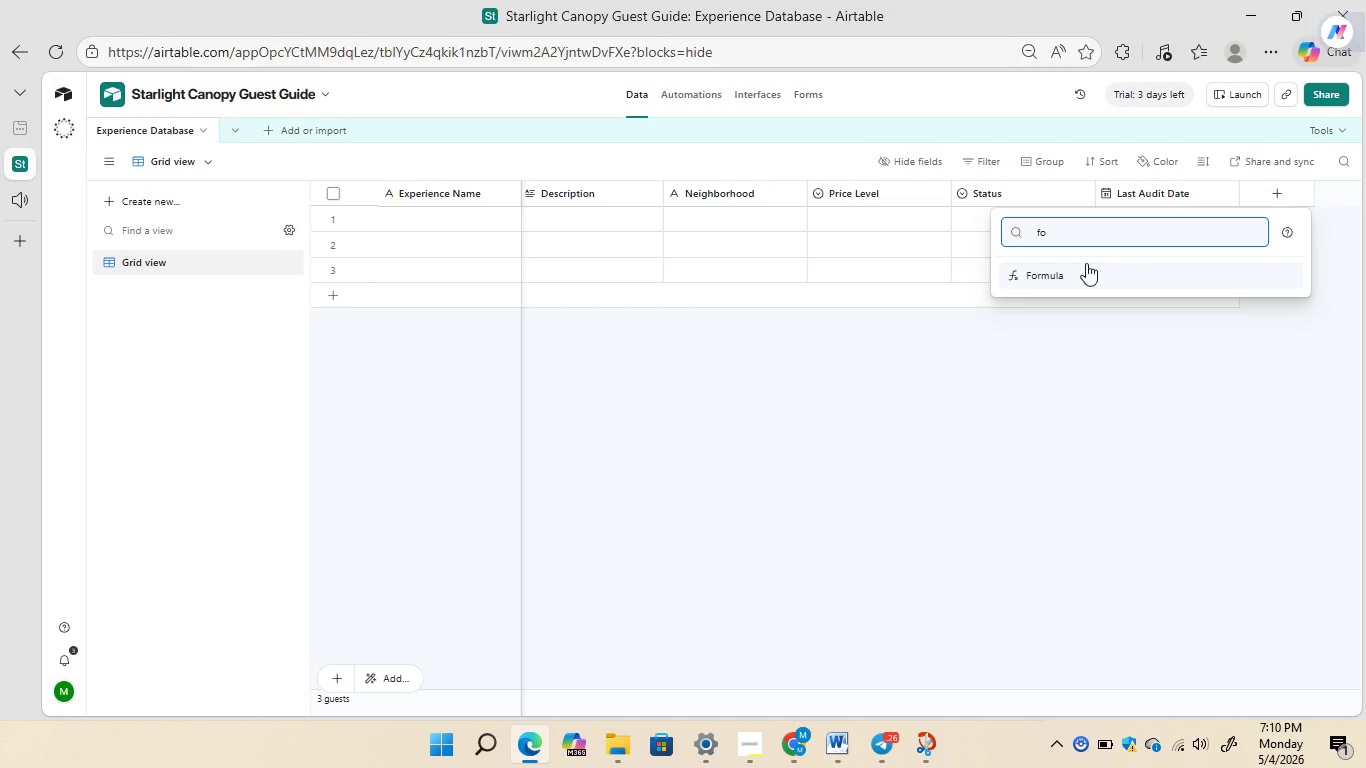 
left_click([1060, 273])
 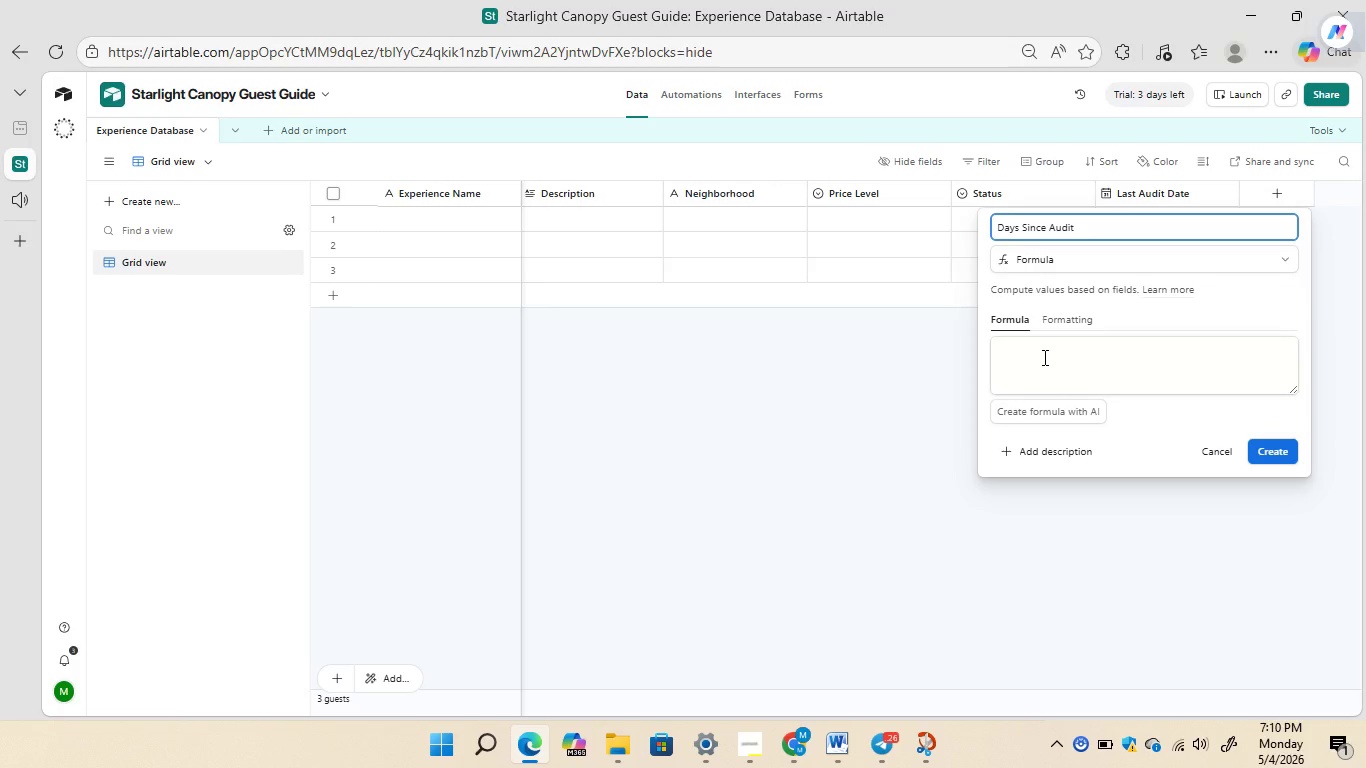 
left_click([1043, 357])
 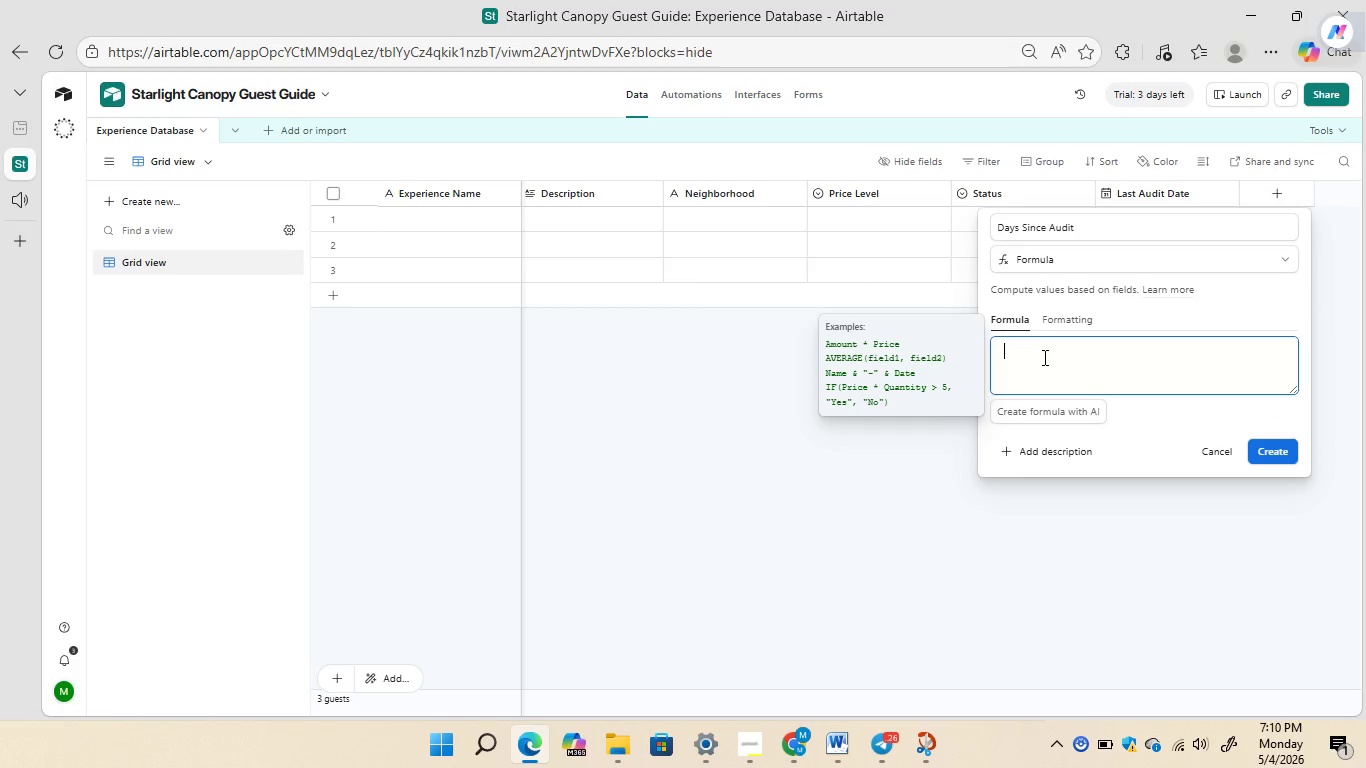 
wait(7.34)
 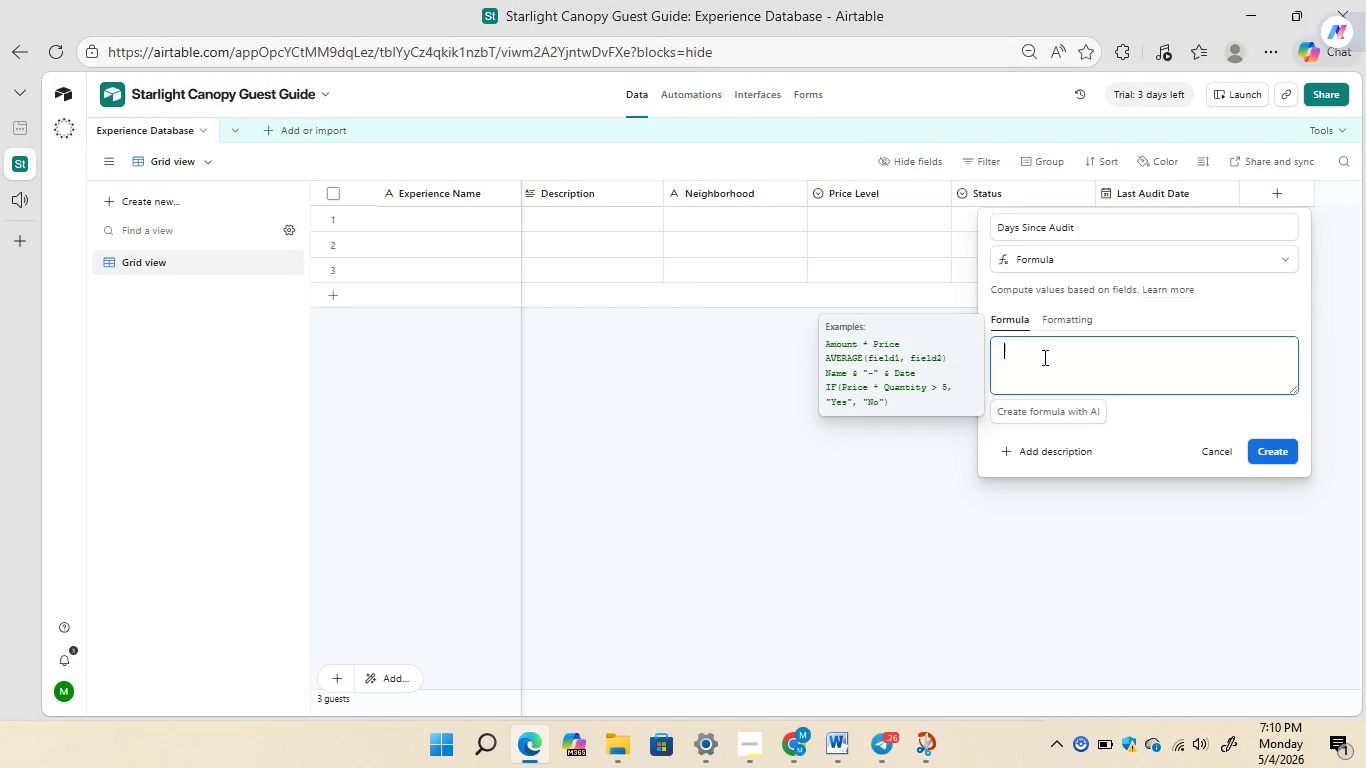 
type(DATETIME_DIFF(TODAY()
 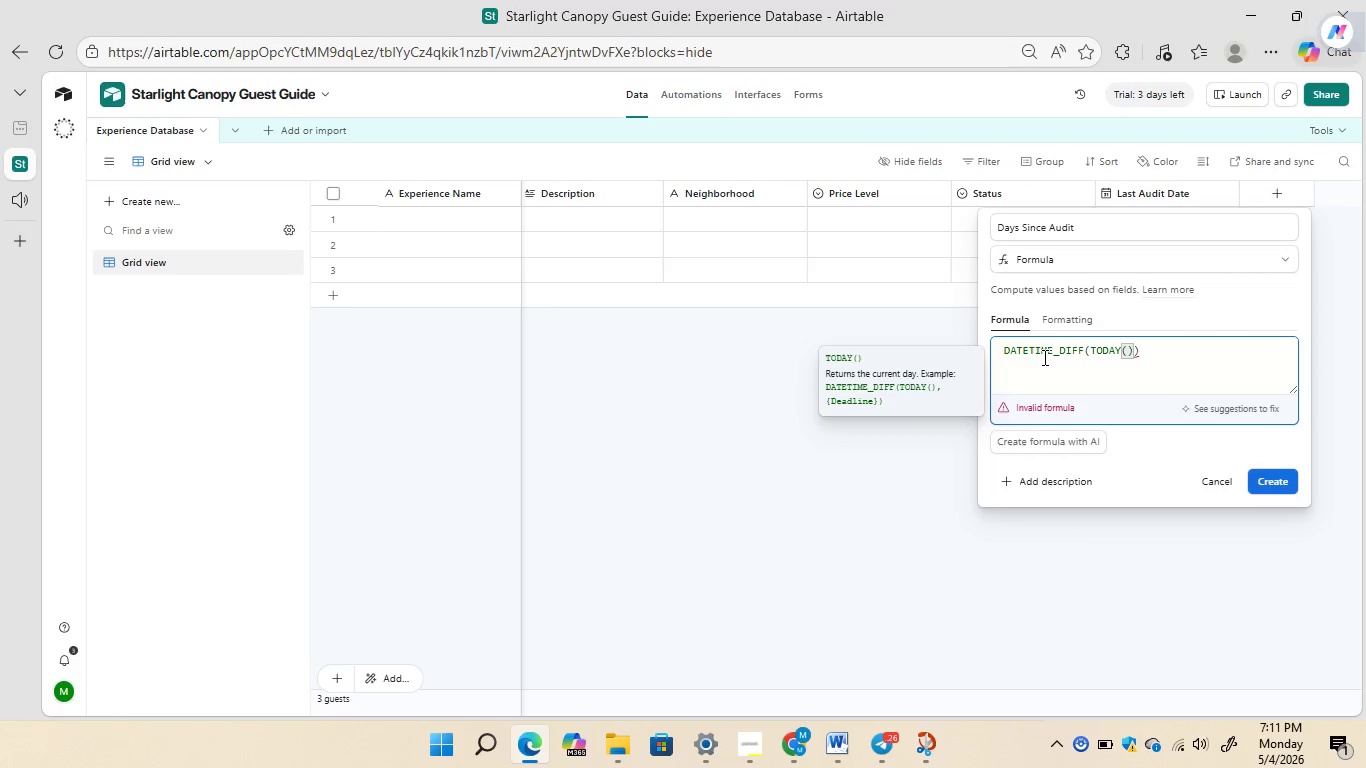 
wait(5.17)
 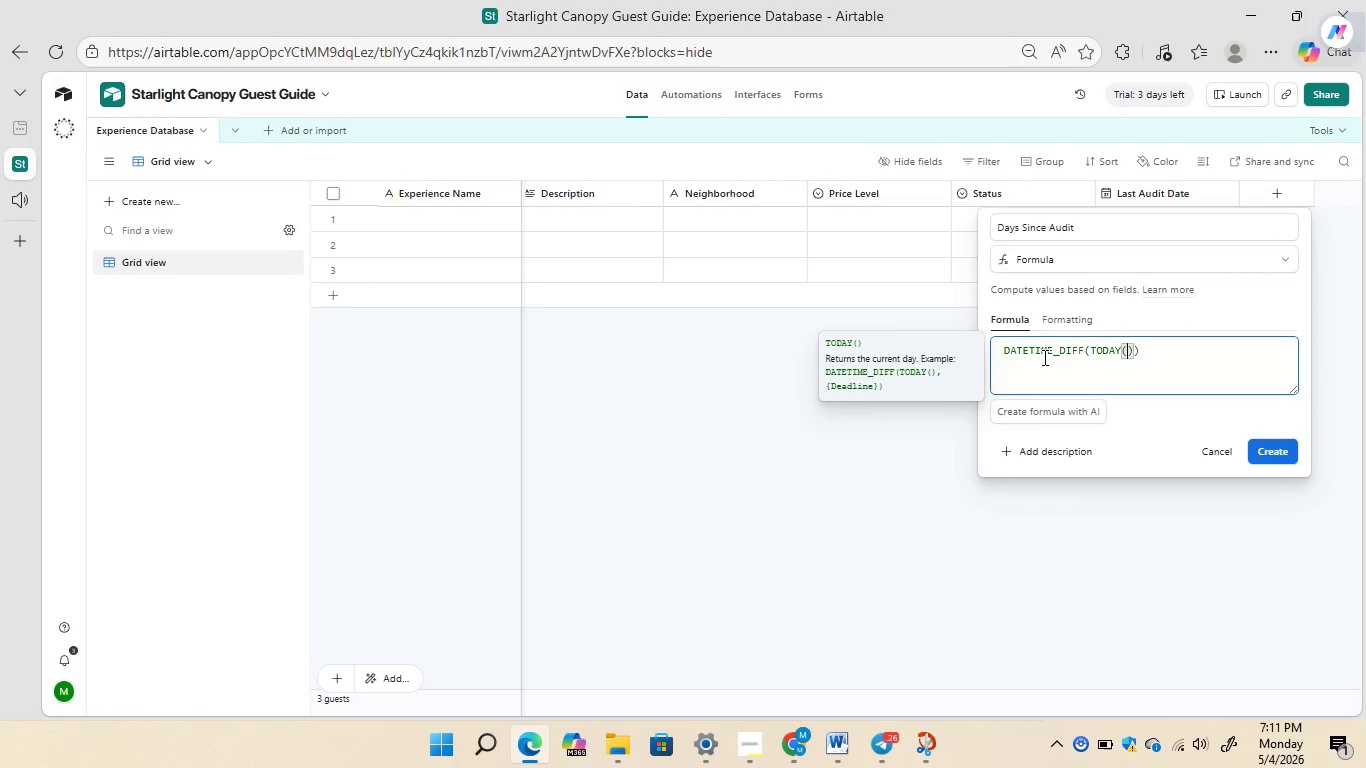 
key(ArrowRight)
 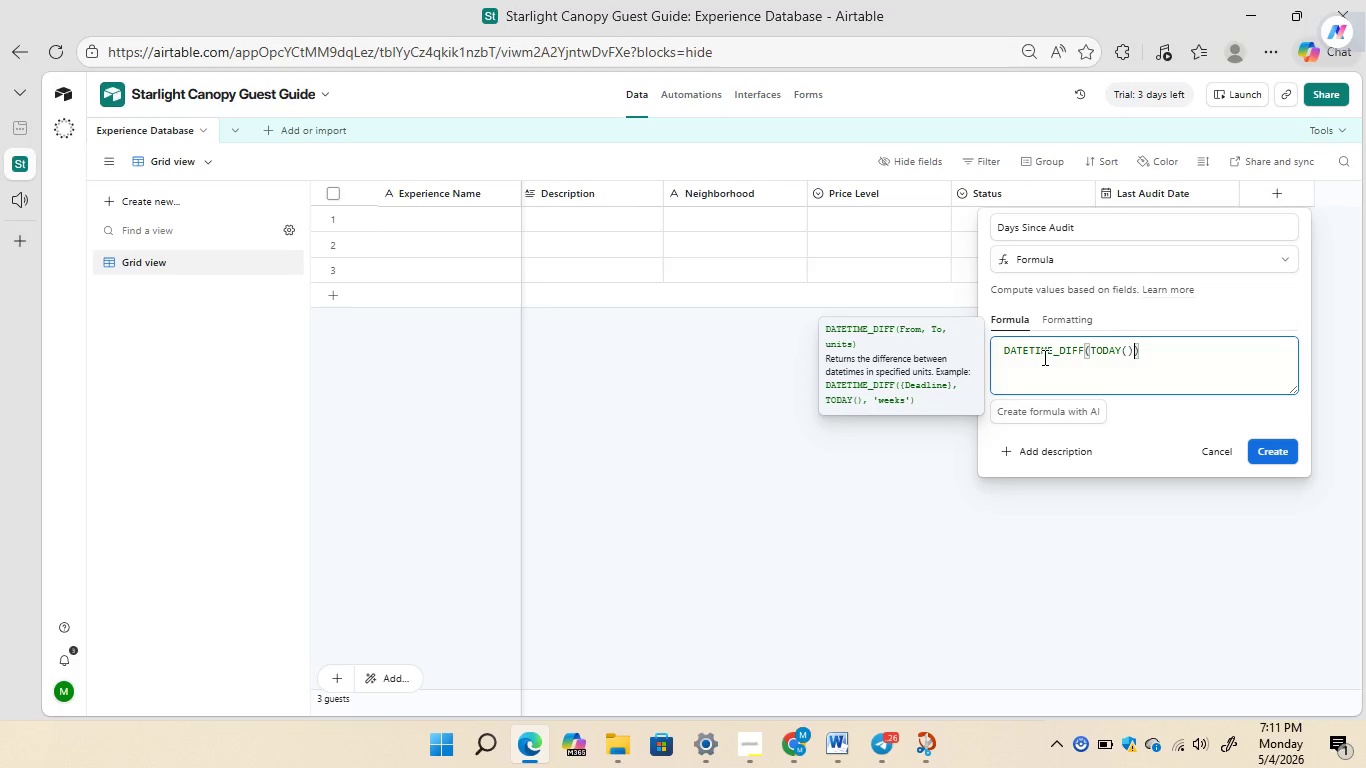 
key(Comma)
 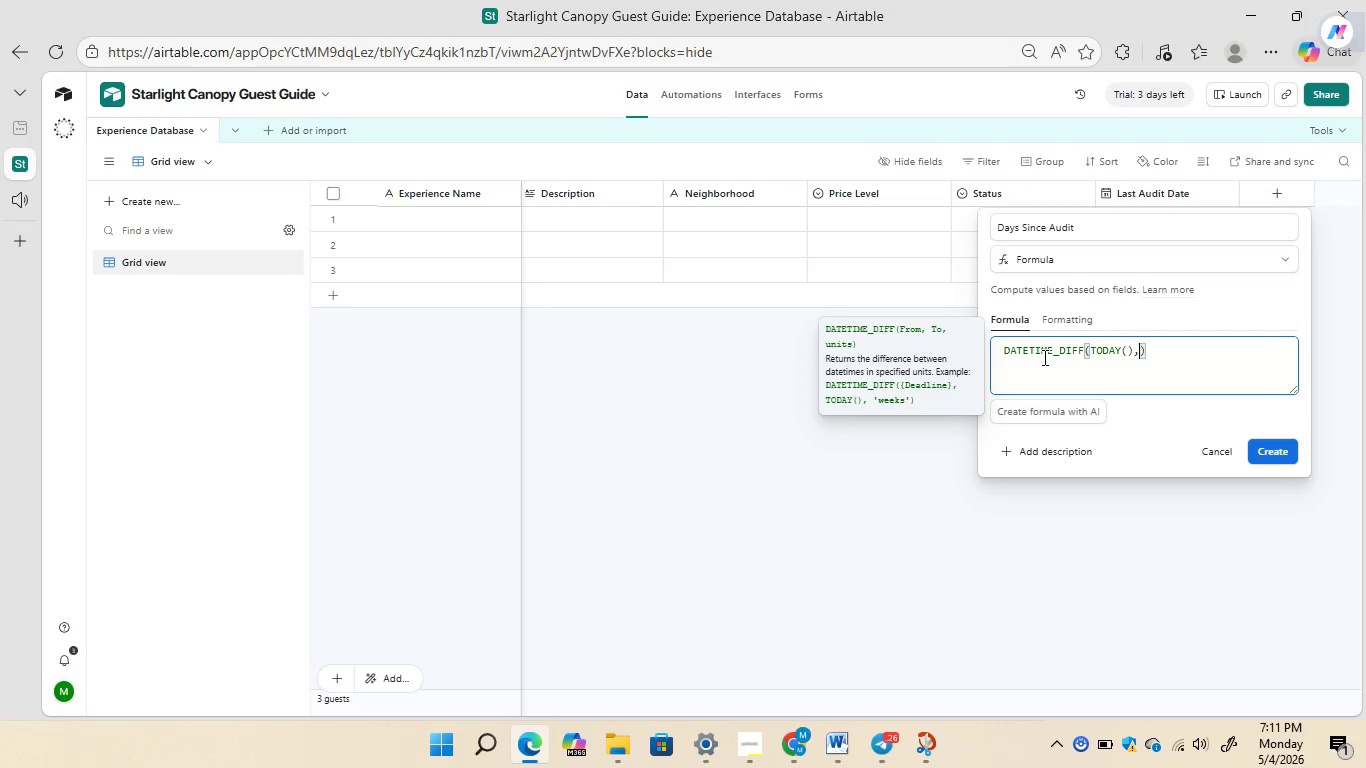 
wait(5.58)
 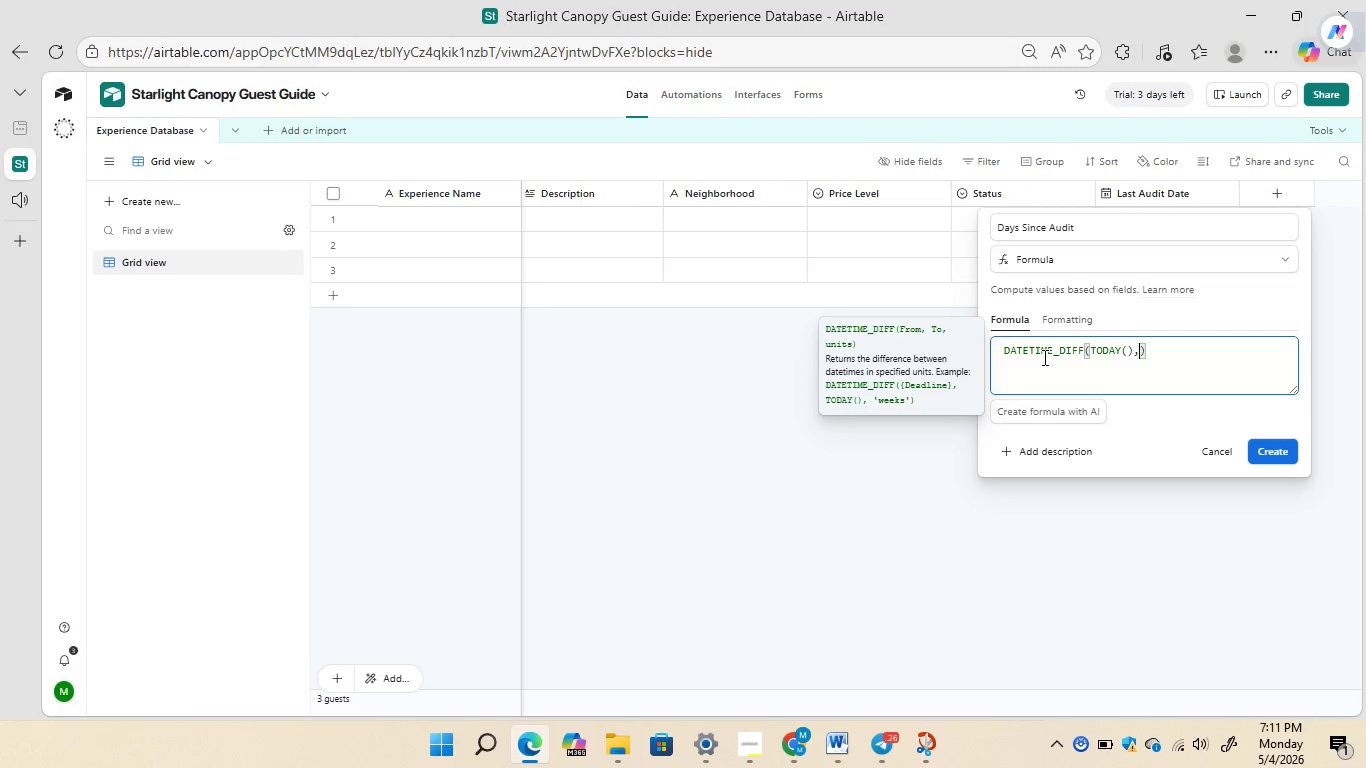 
key(Shift+BracketLeft)
 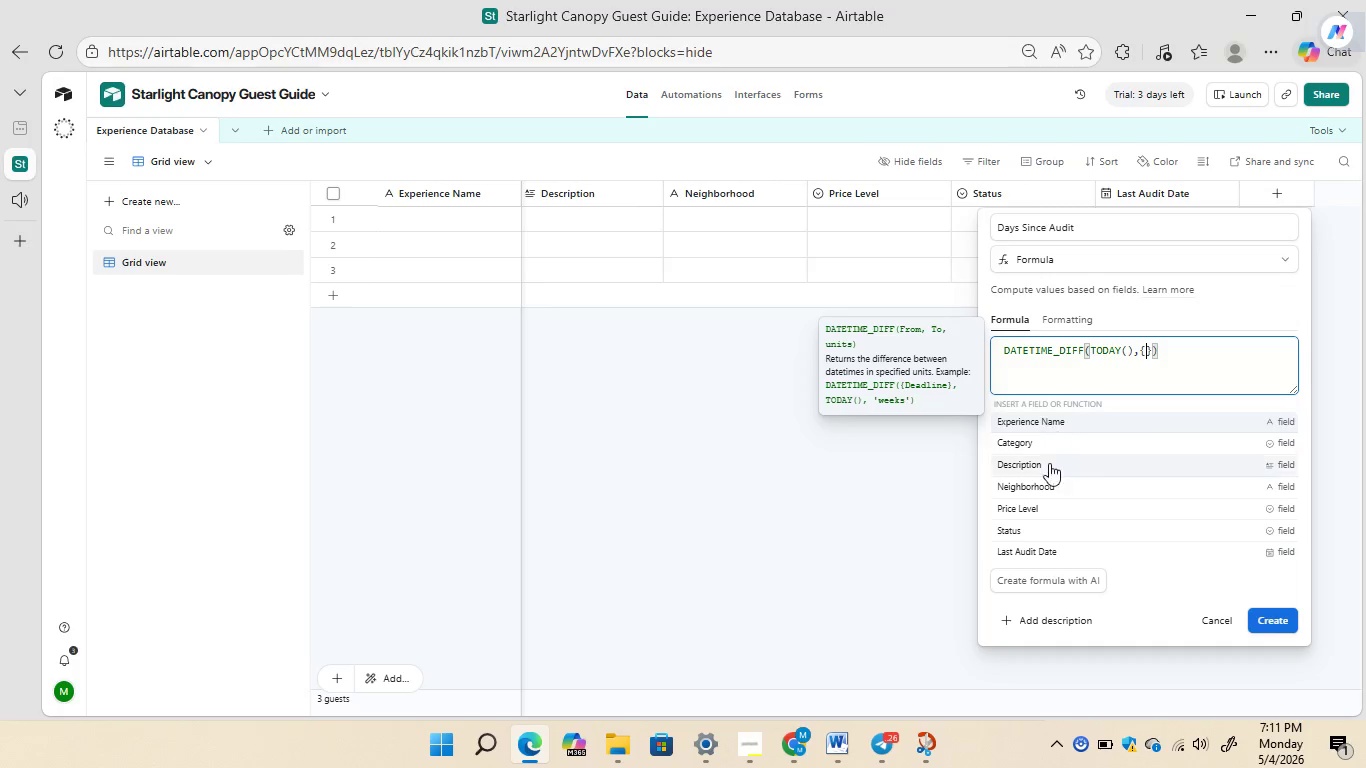 
wait(7.19)
 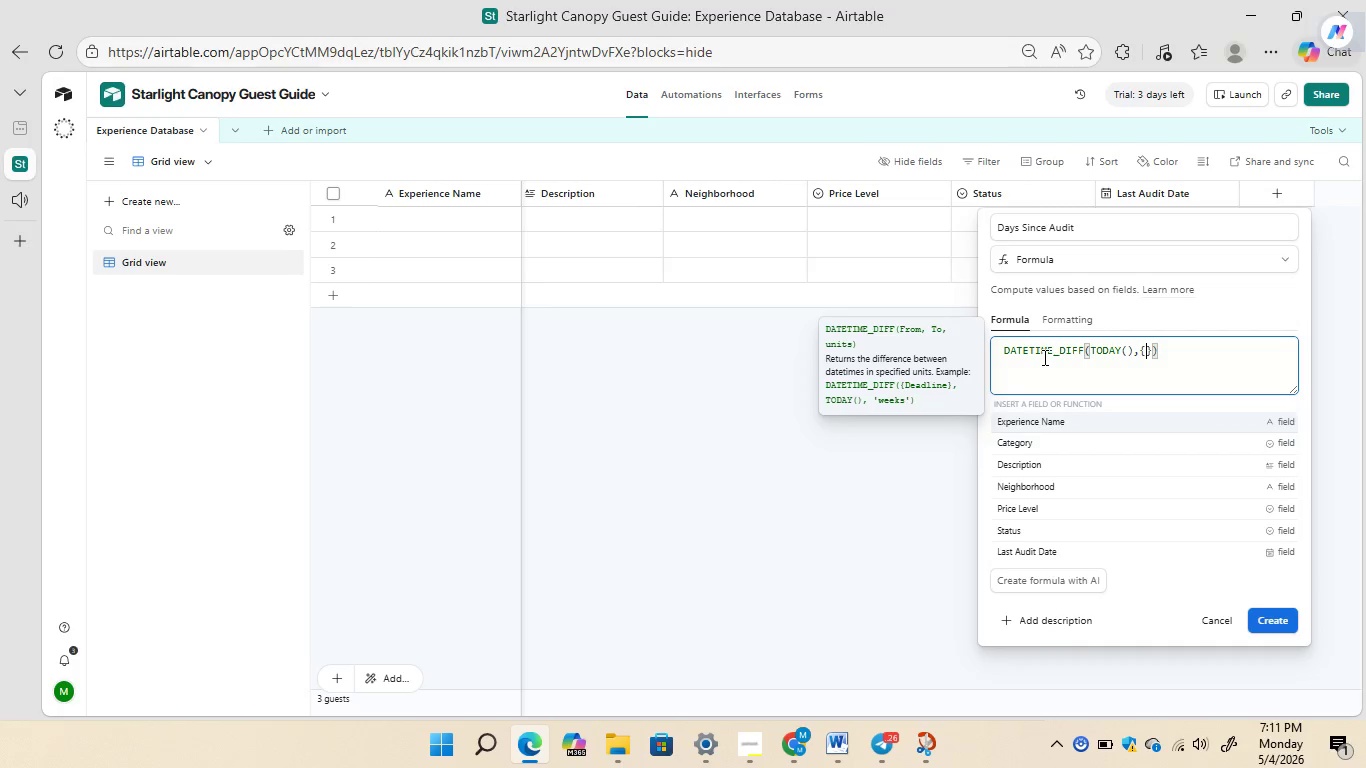 
left_click([1038, 551])
 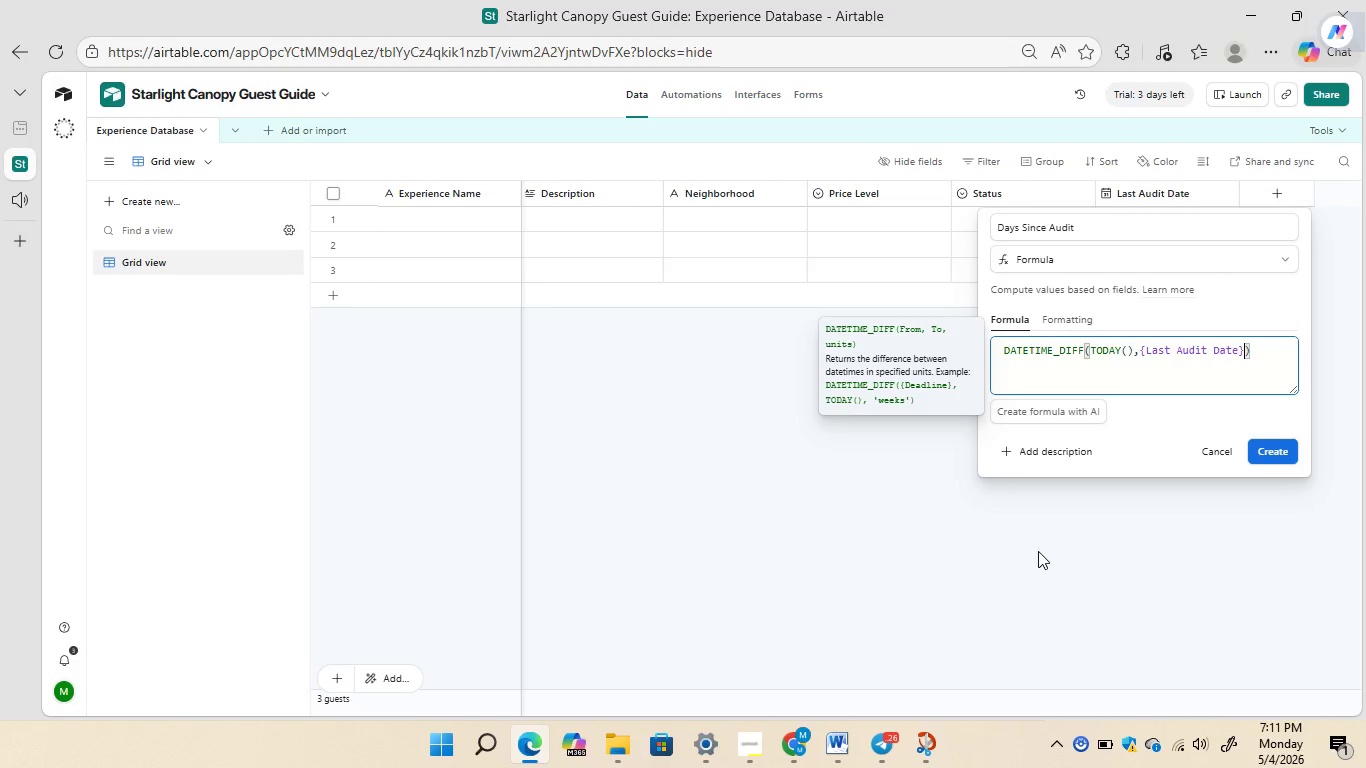 
wait(5.52)
 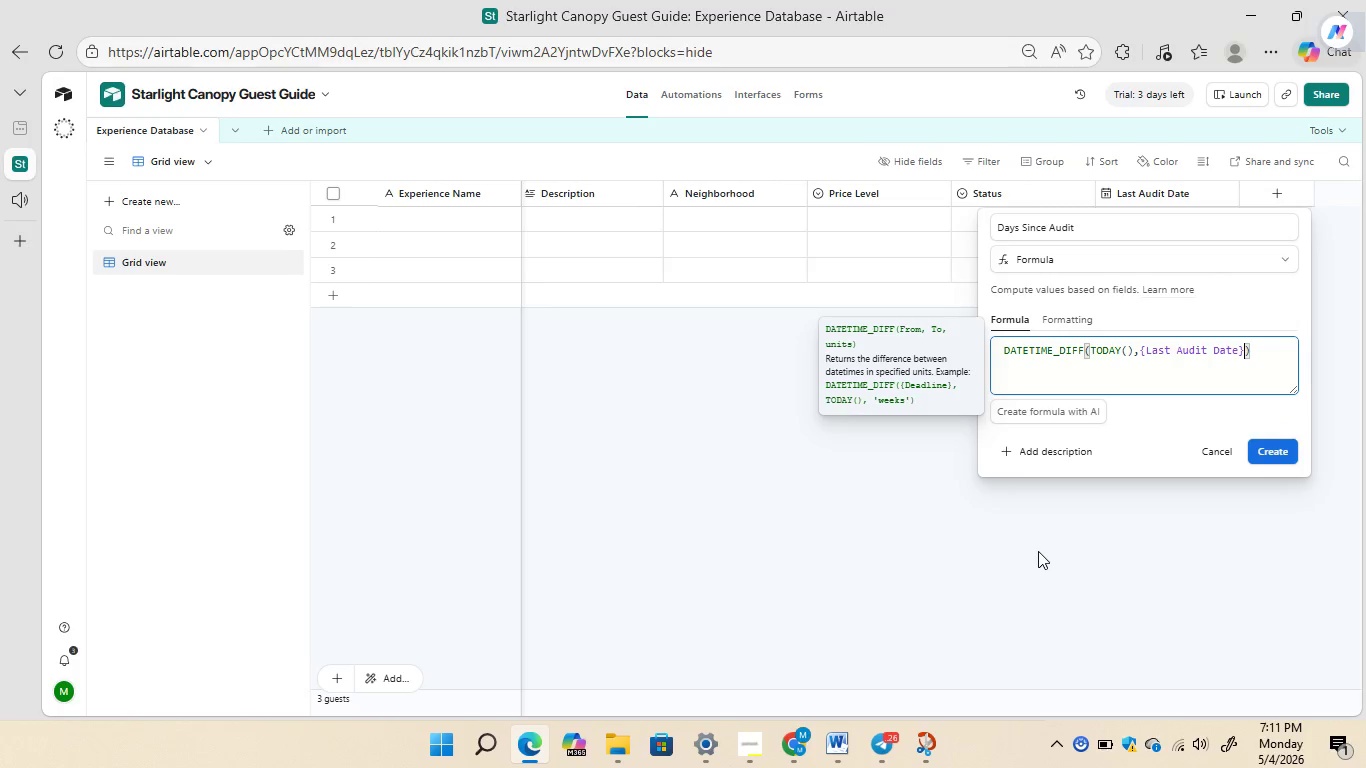 
type(,'days)
 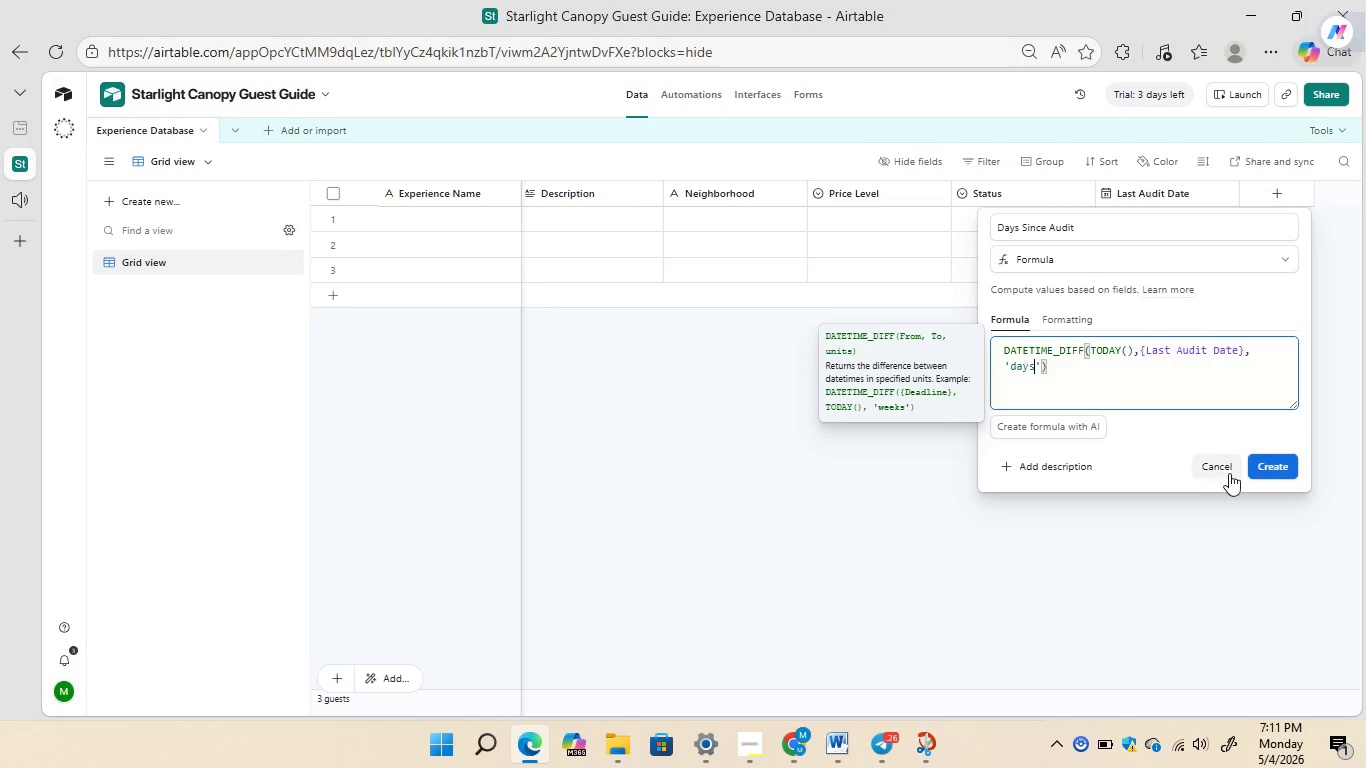 
left_click([1266, 461])
 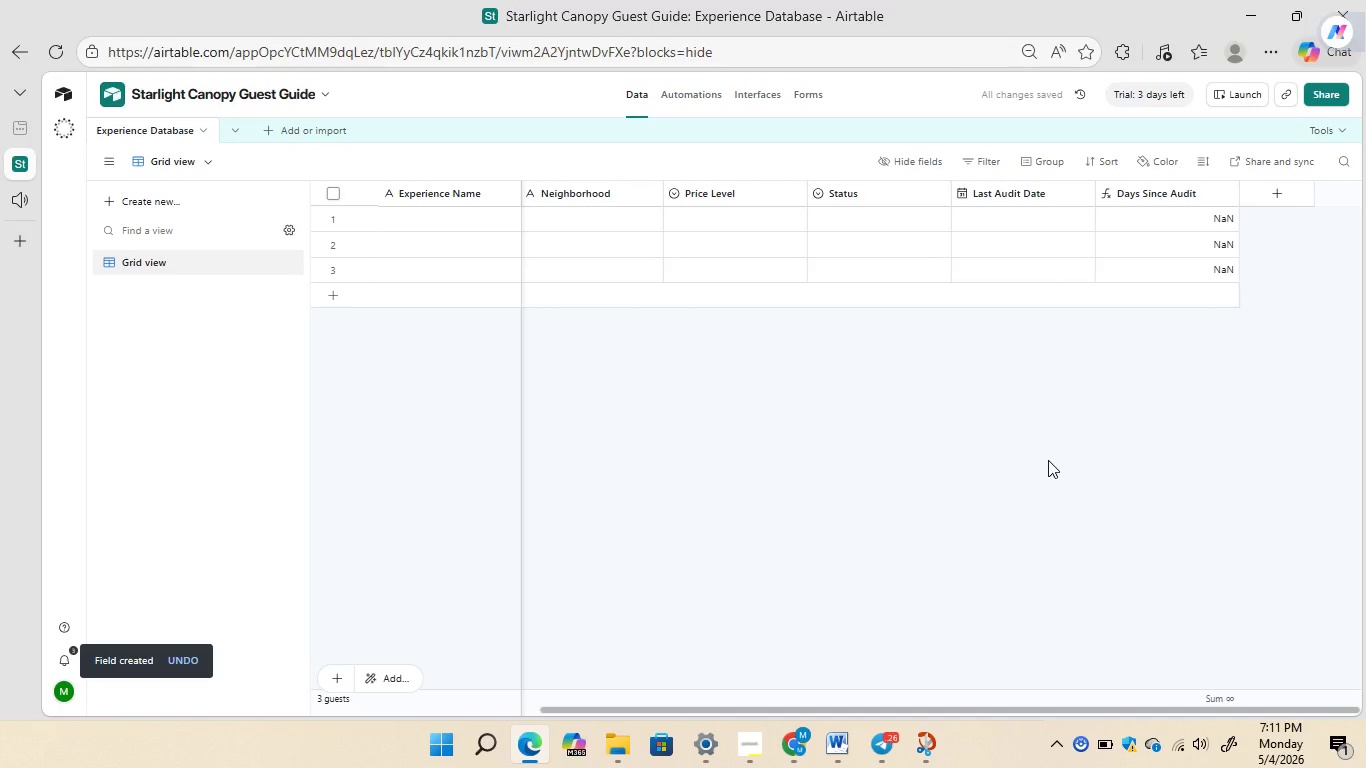 
wait(18.67)
 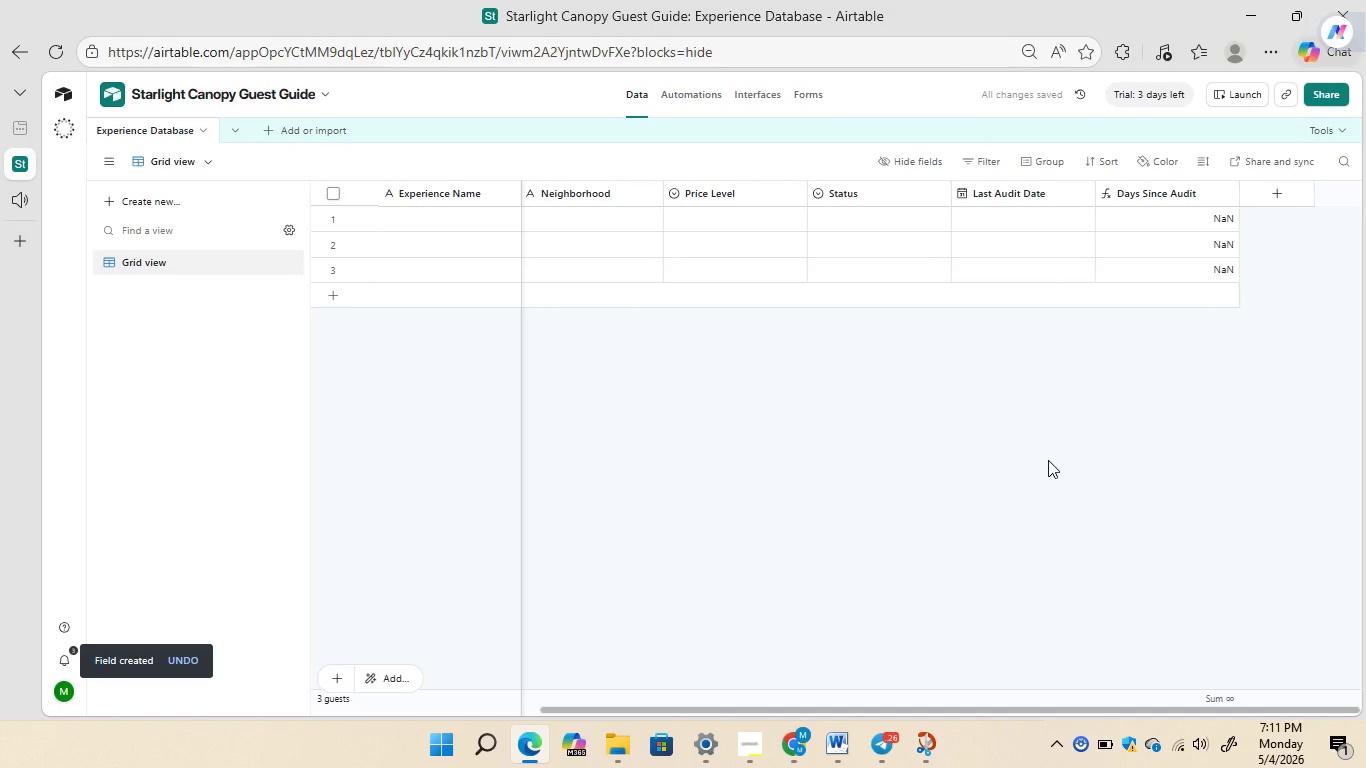 
left_click([1303, 197])
 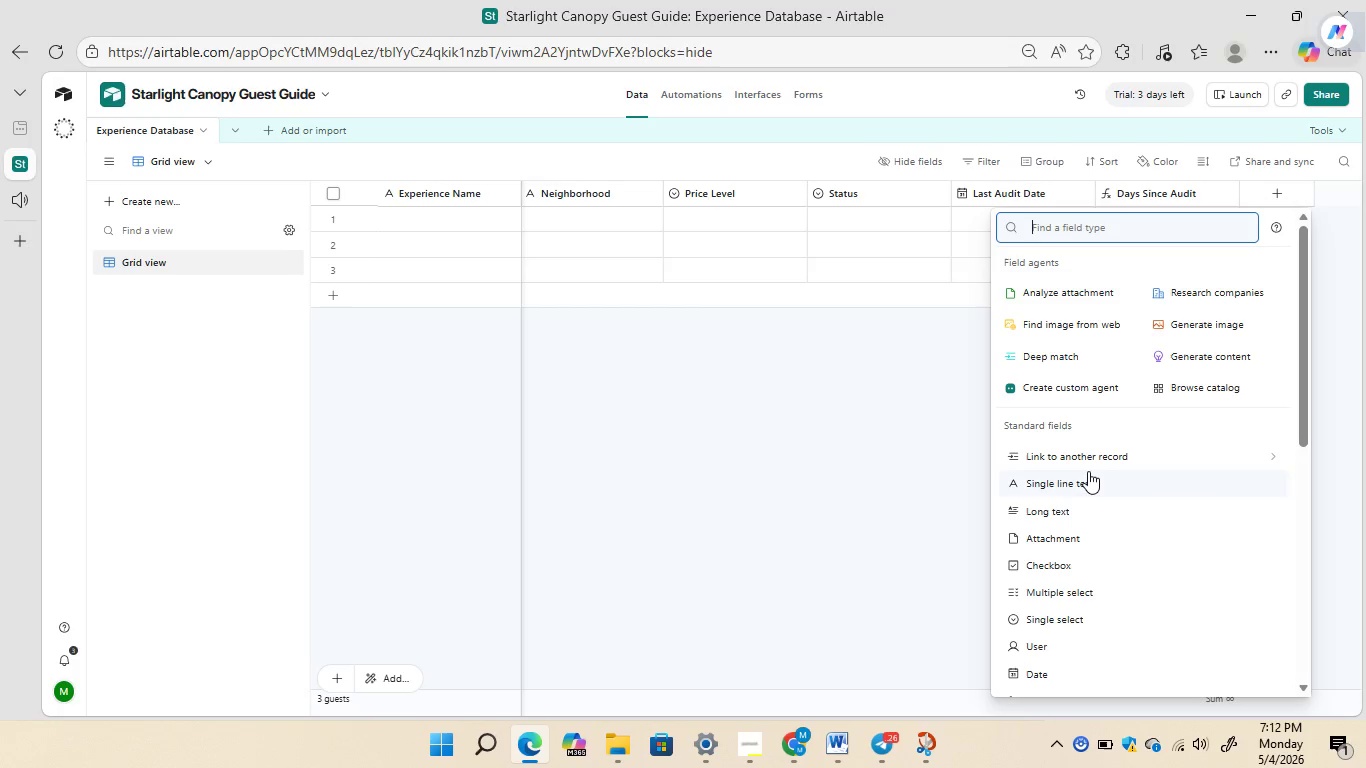 
left_click([1088, 474])
 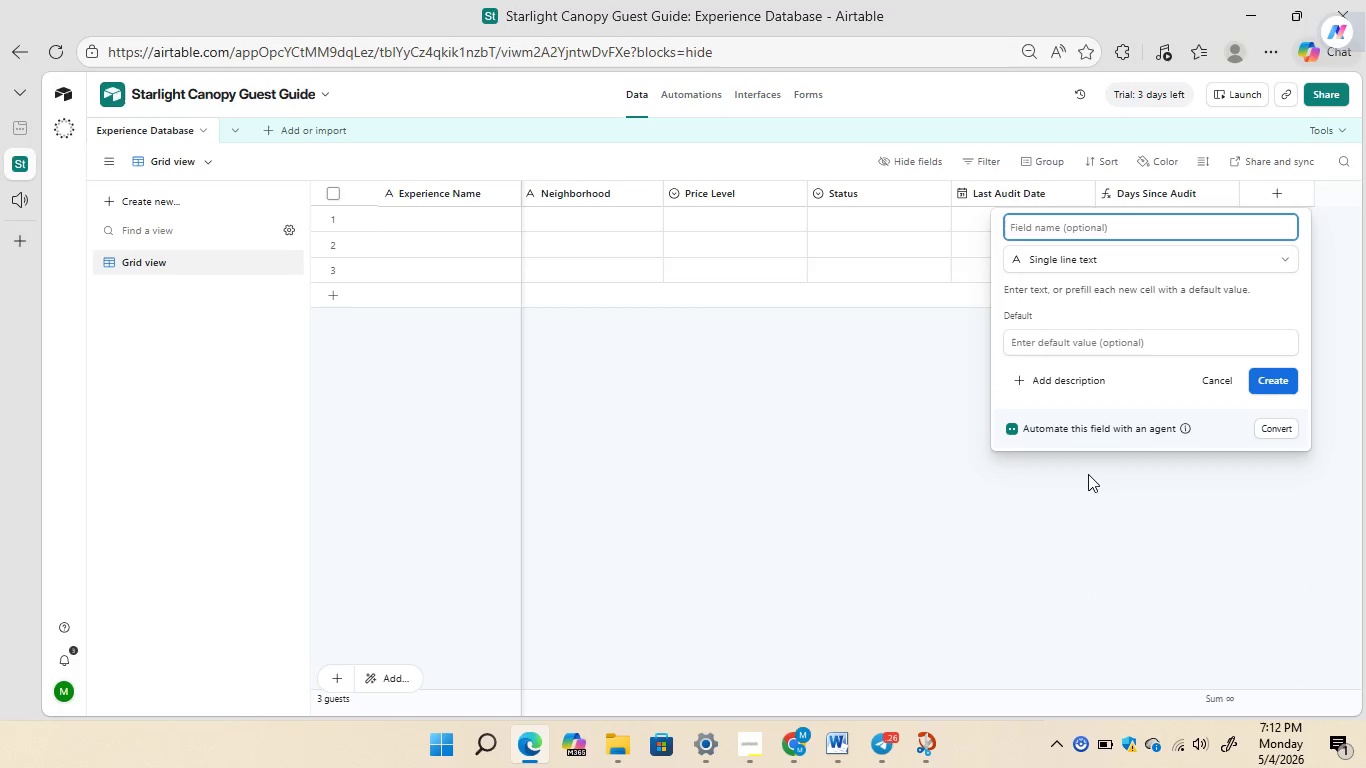 
type(Cover i)
key(Backspace)
type(Image)
 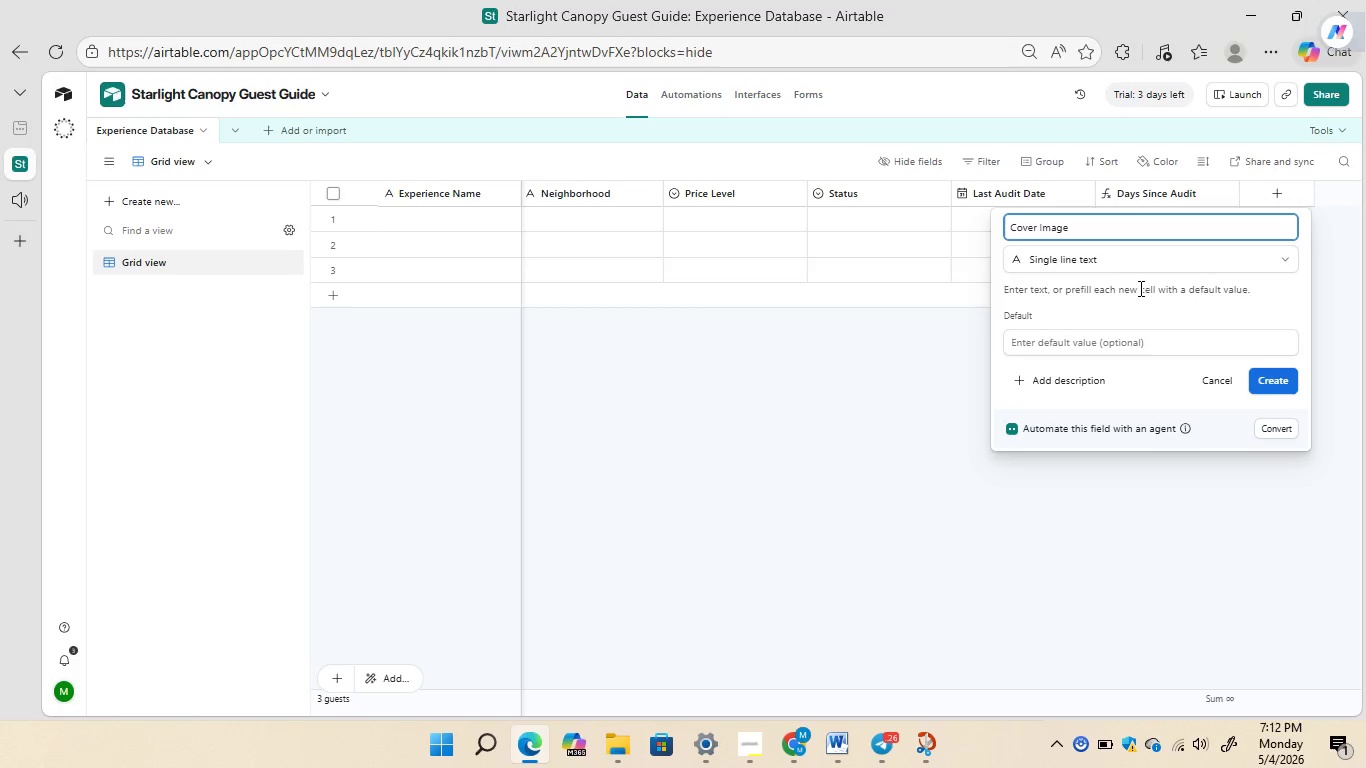 
left_click([1147, 265])
 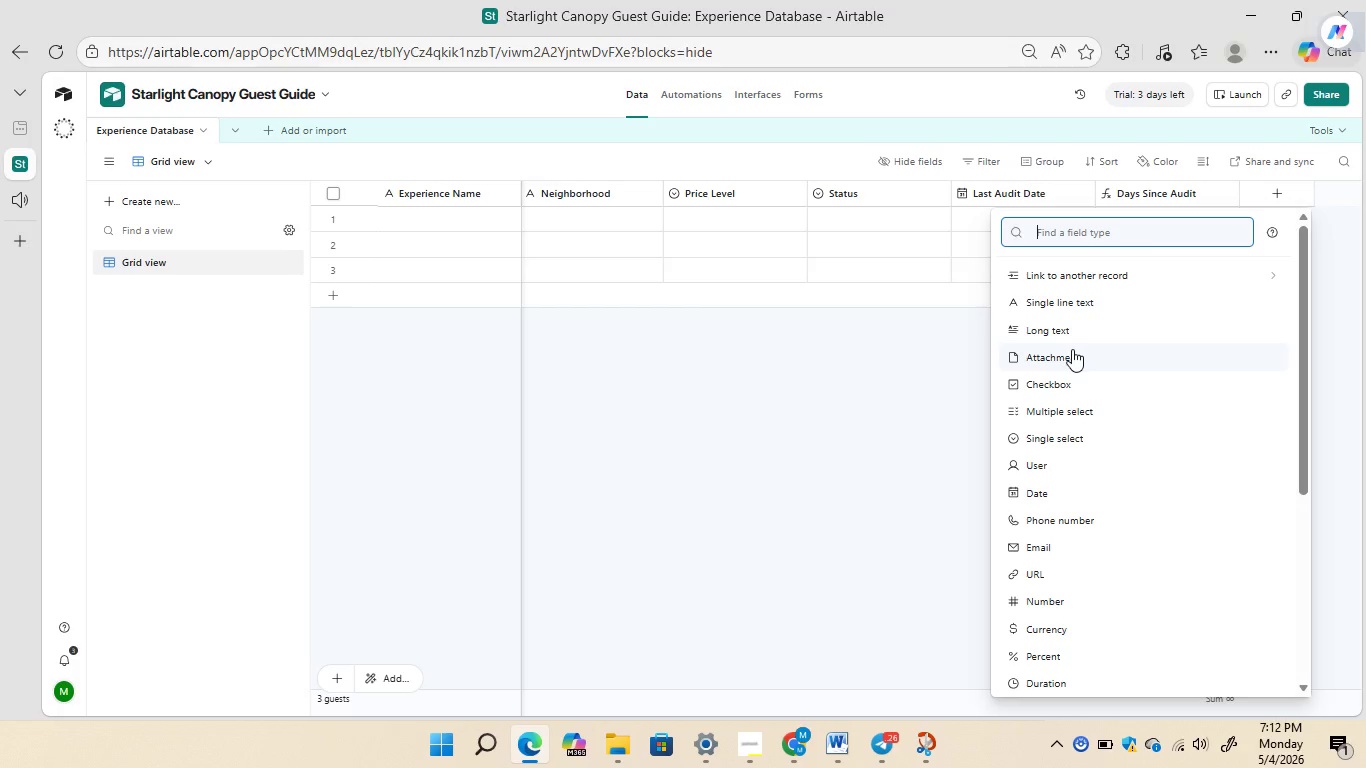 
left_click([1070, 349])
 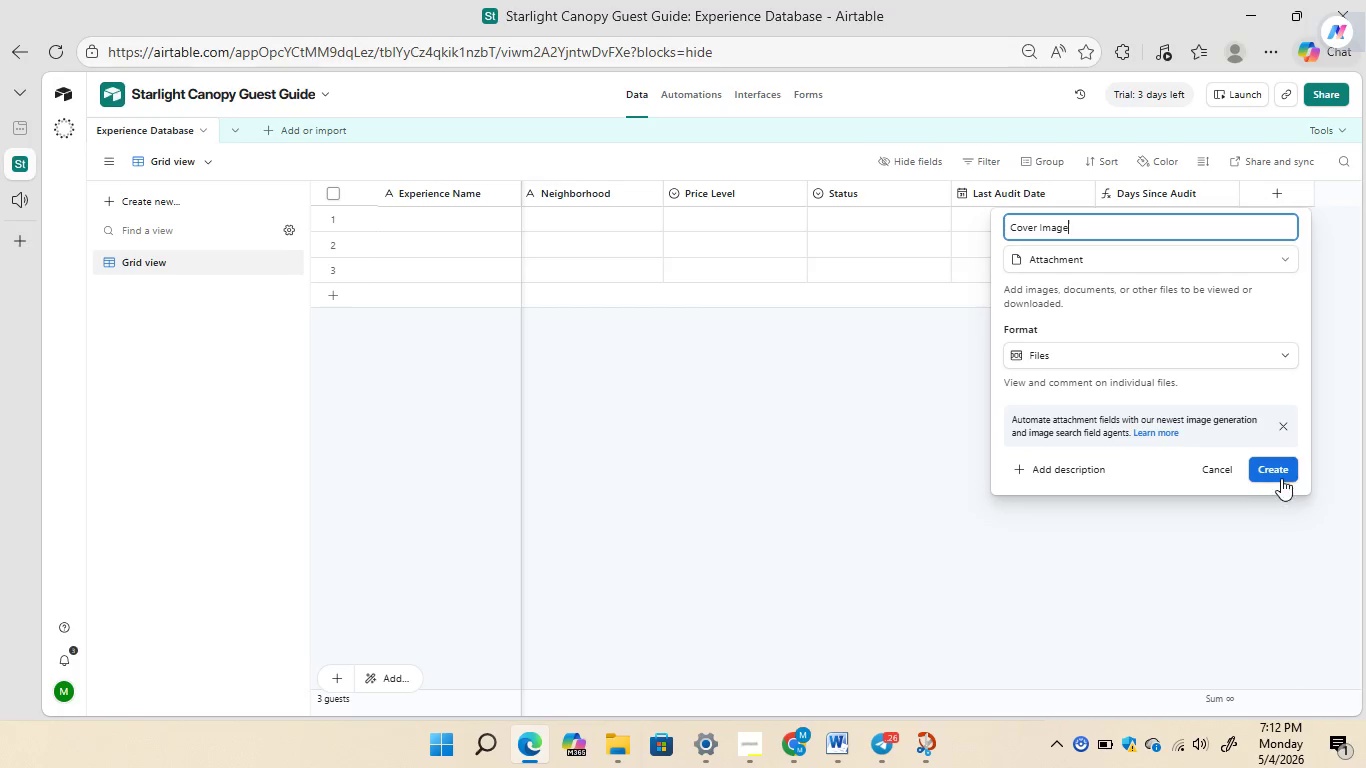 
left_click([1278, 469])
 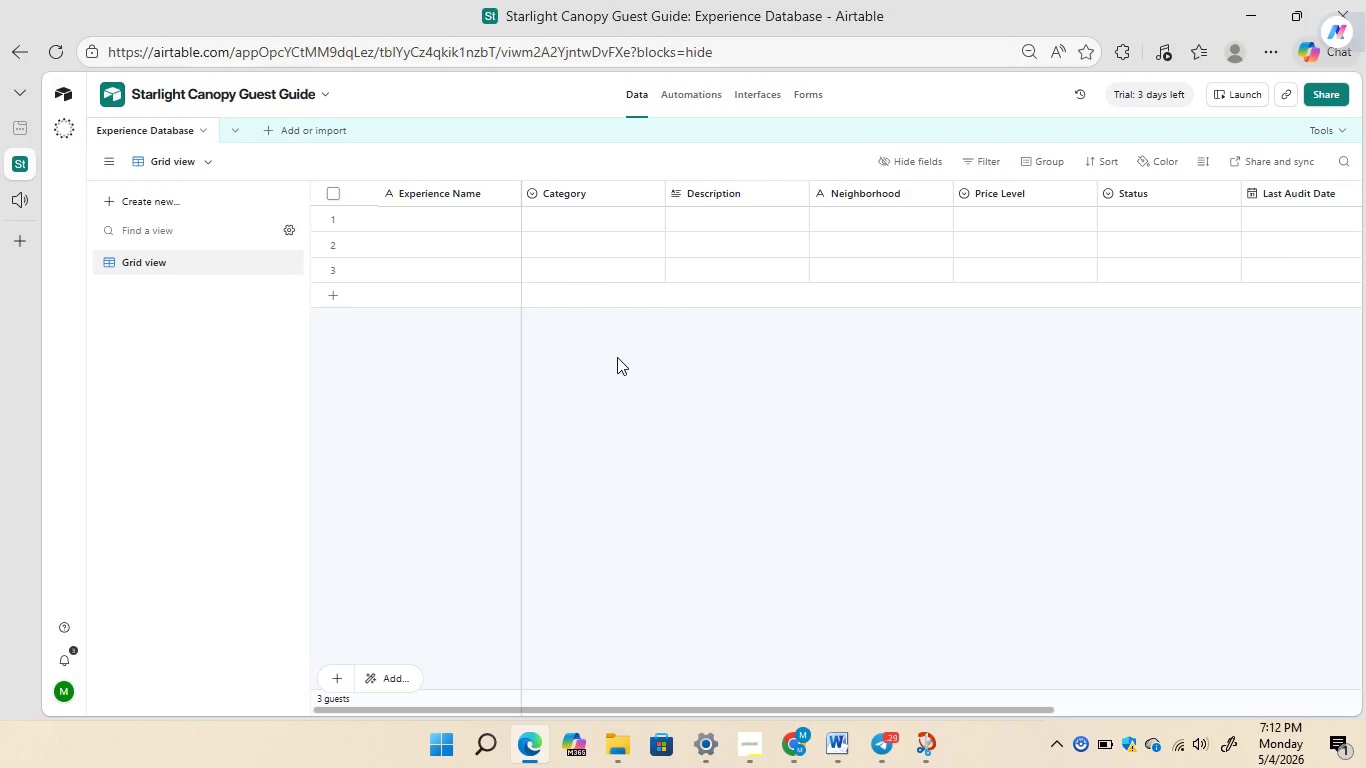 
wait(23.25)
 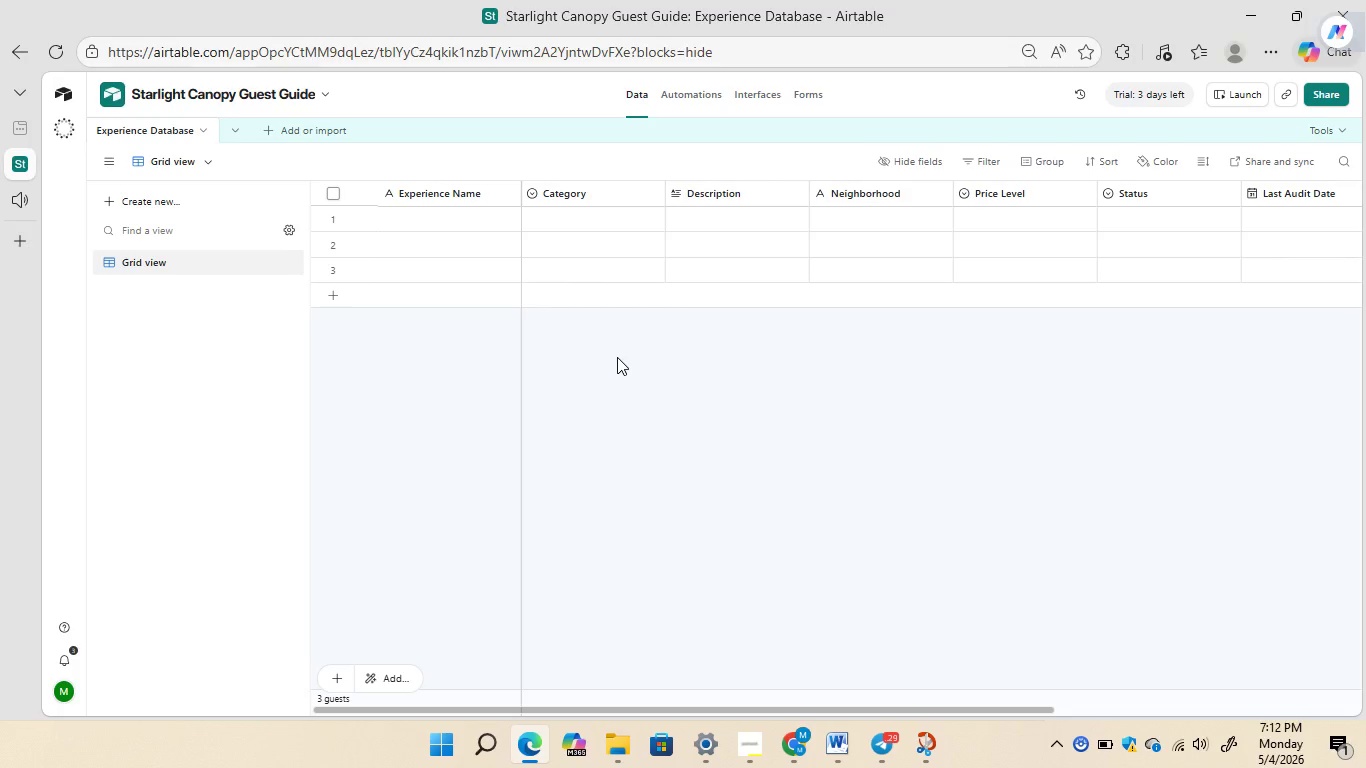 
left_click([187, 198])
 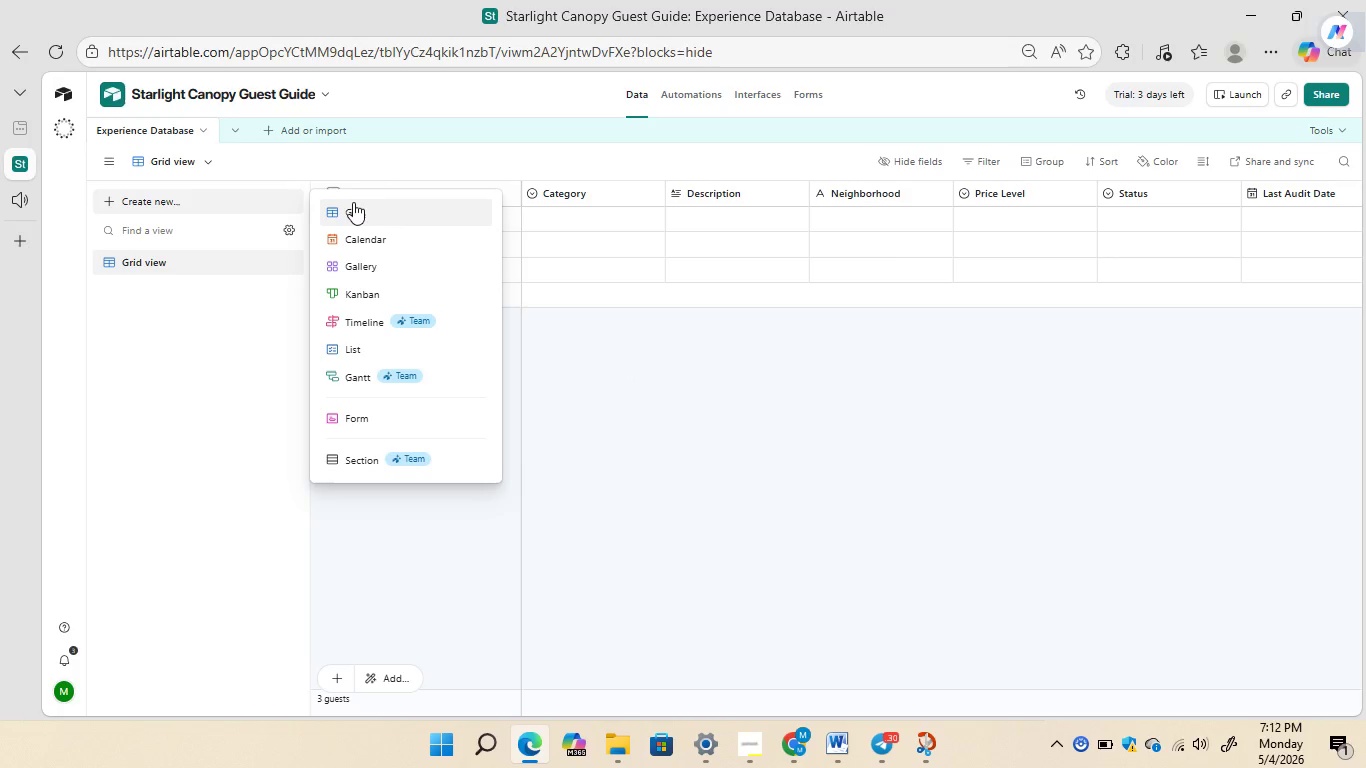 
left_click([353, 203])
 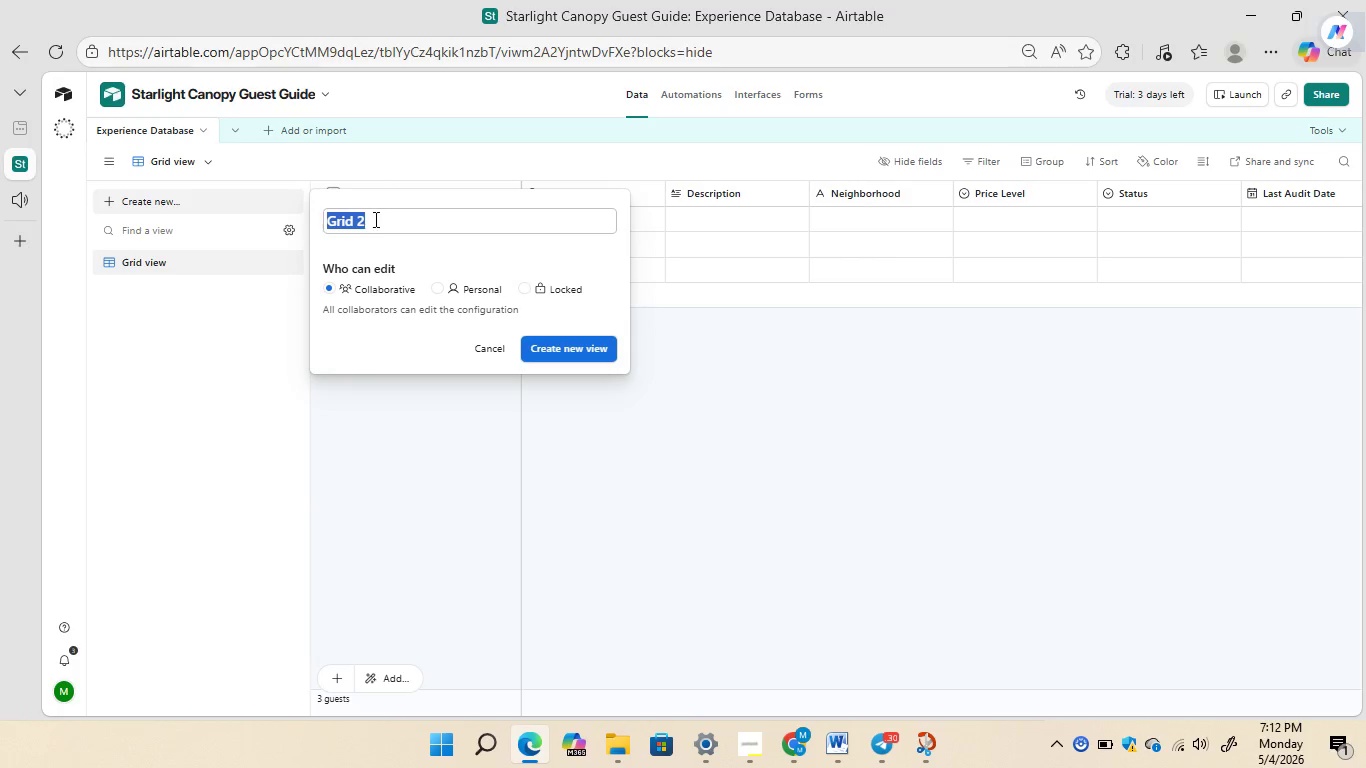 
left_click([374, 219])
 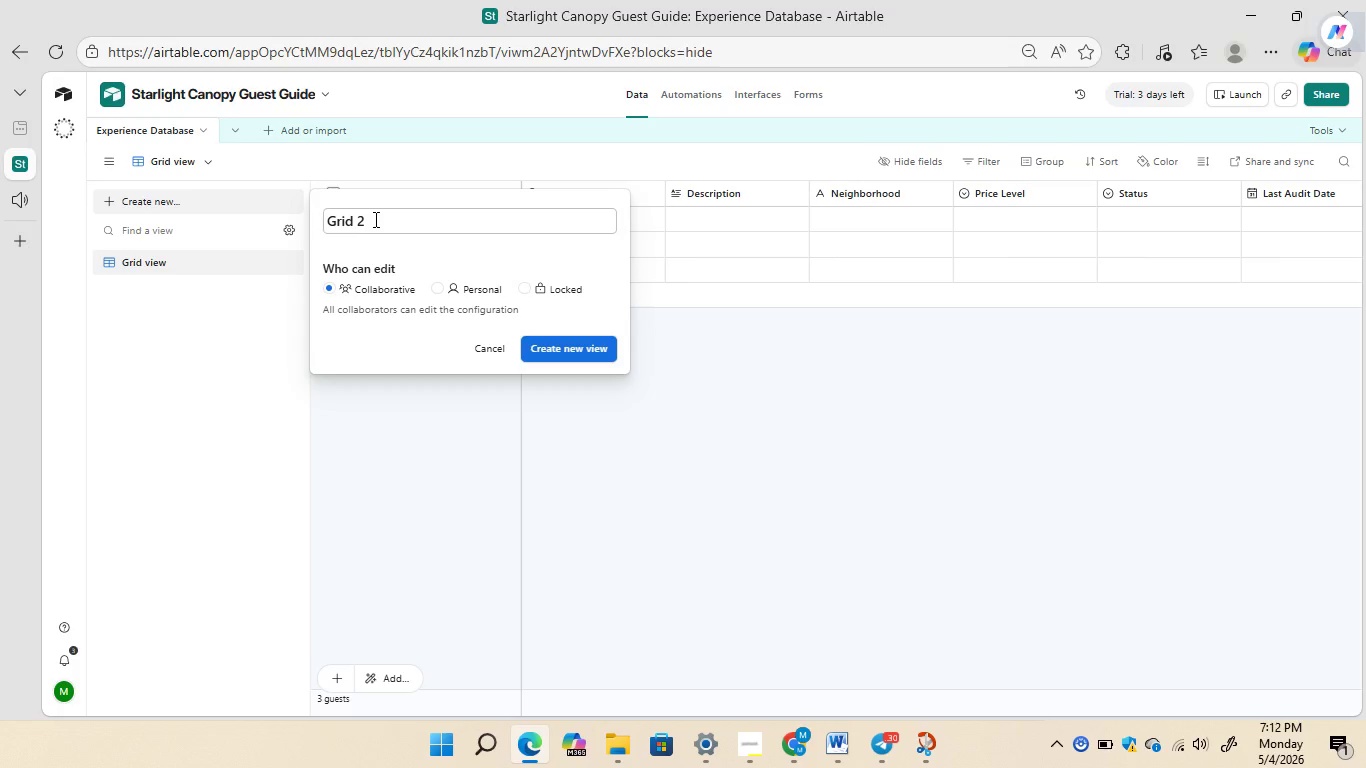 
key(Backspace)
 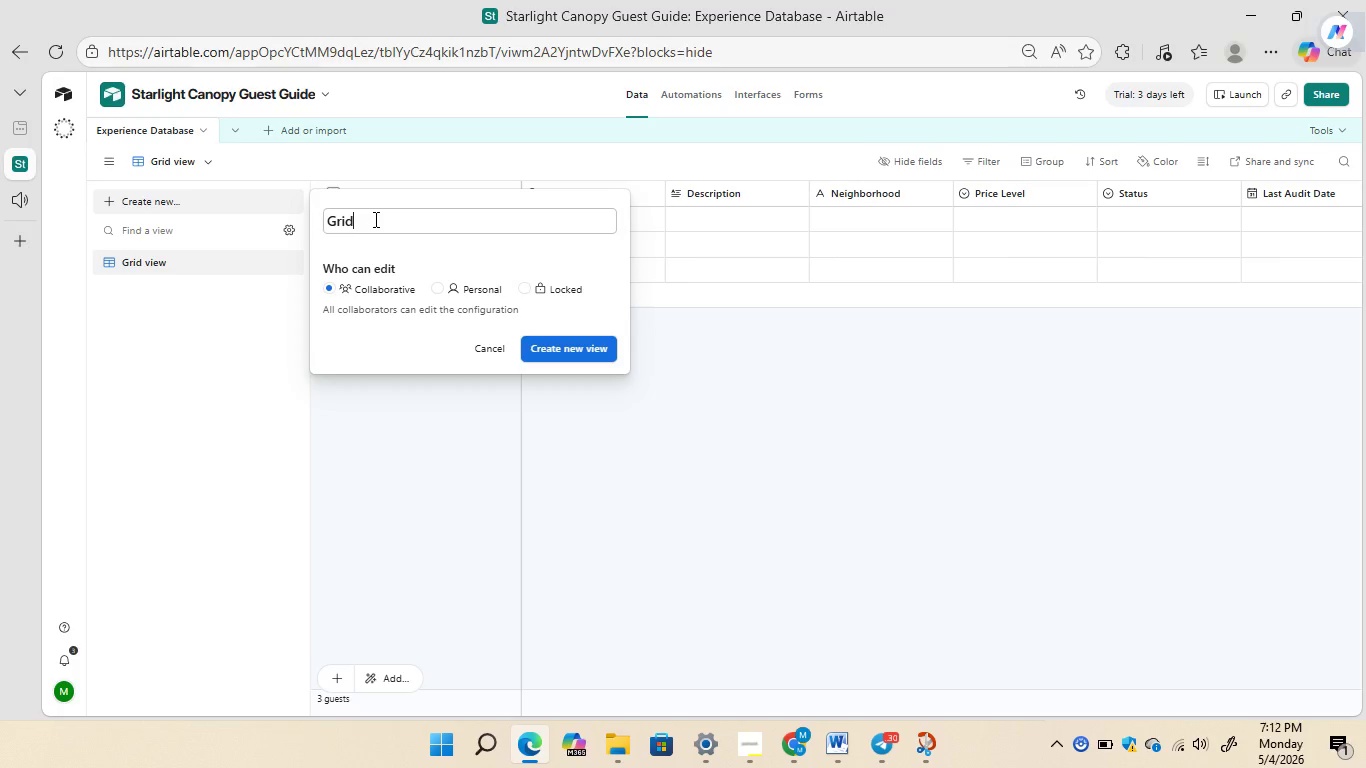 
key(Backspace)
 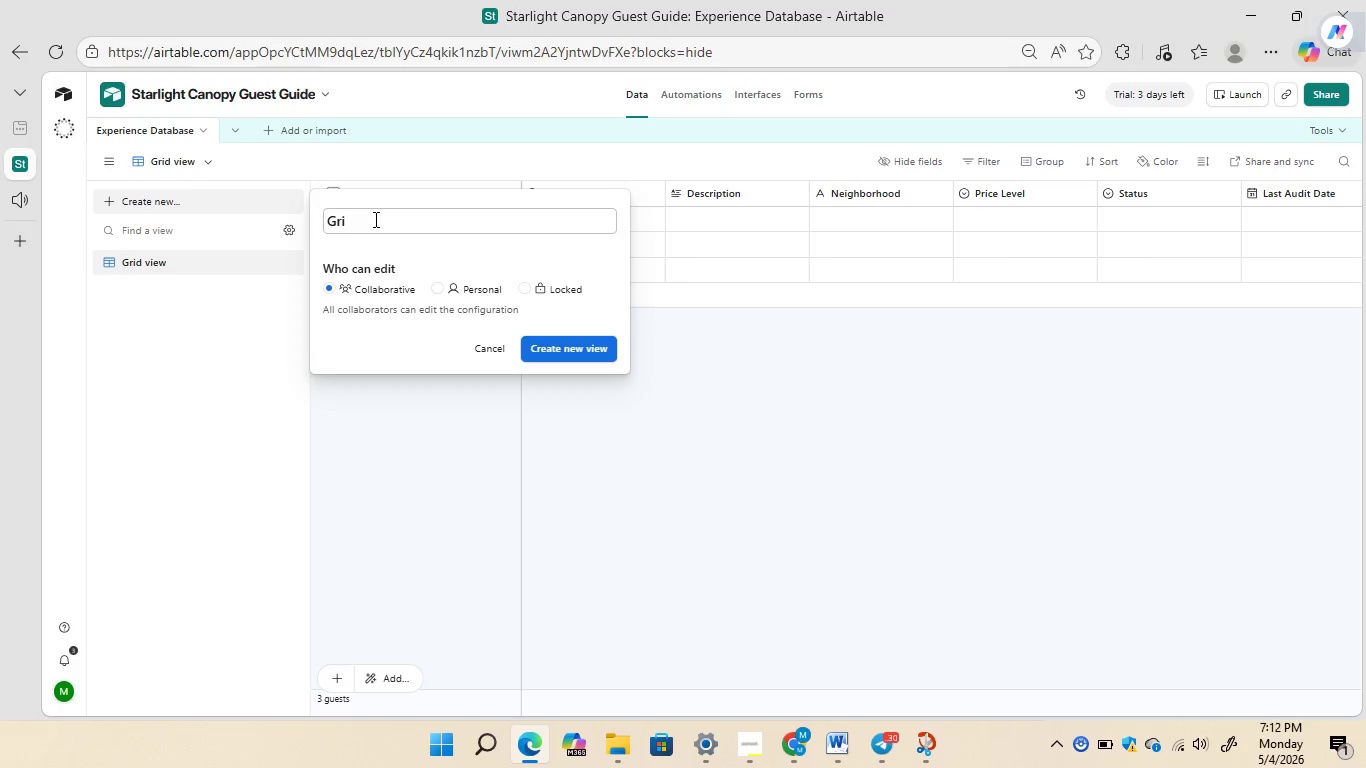 
key(Backspace)
 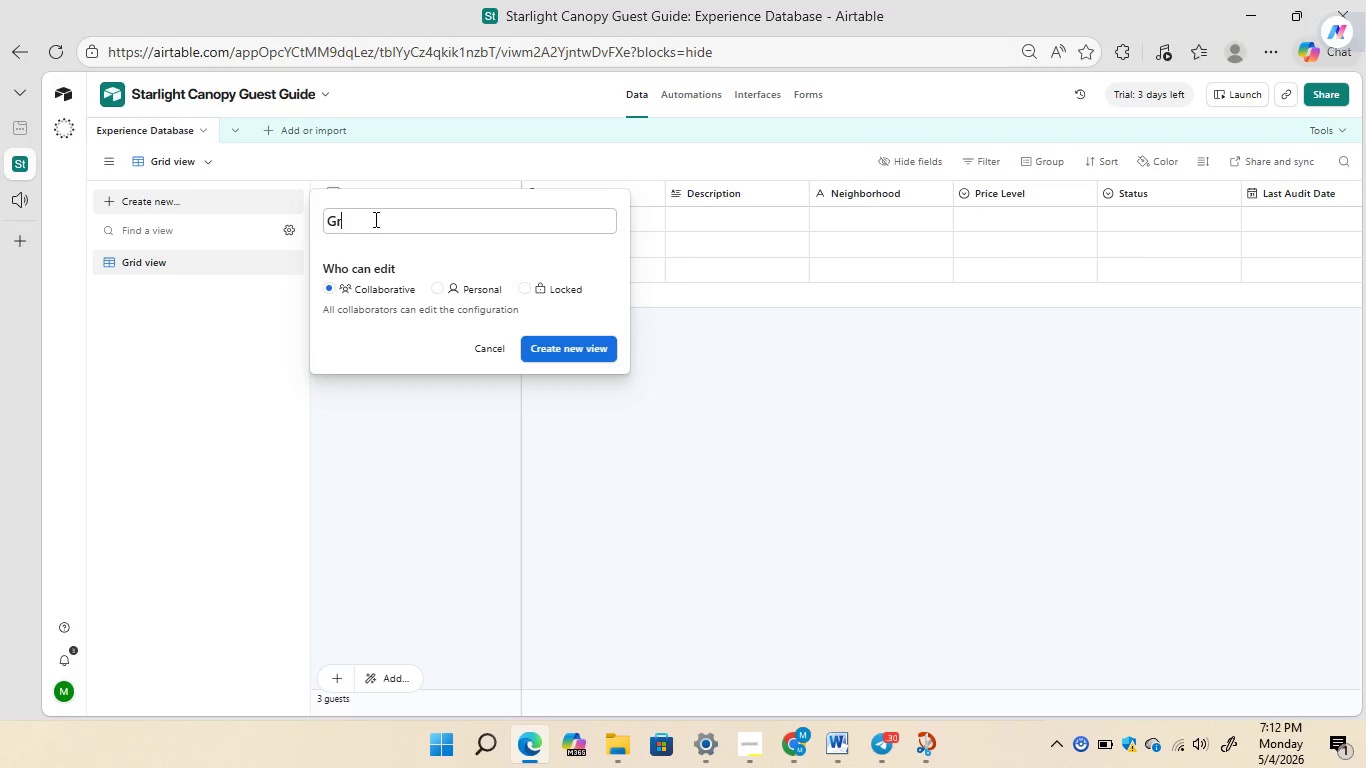 
key(Backspace)
 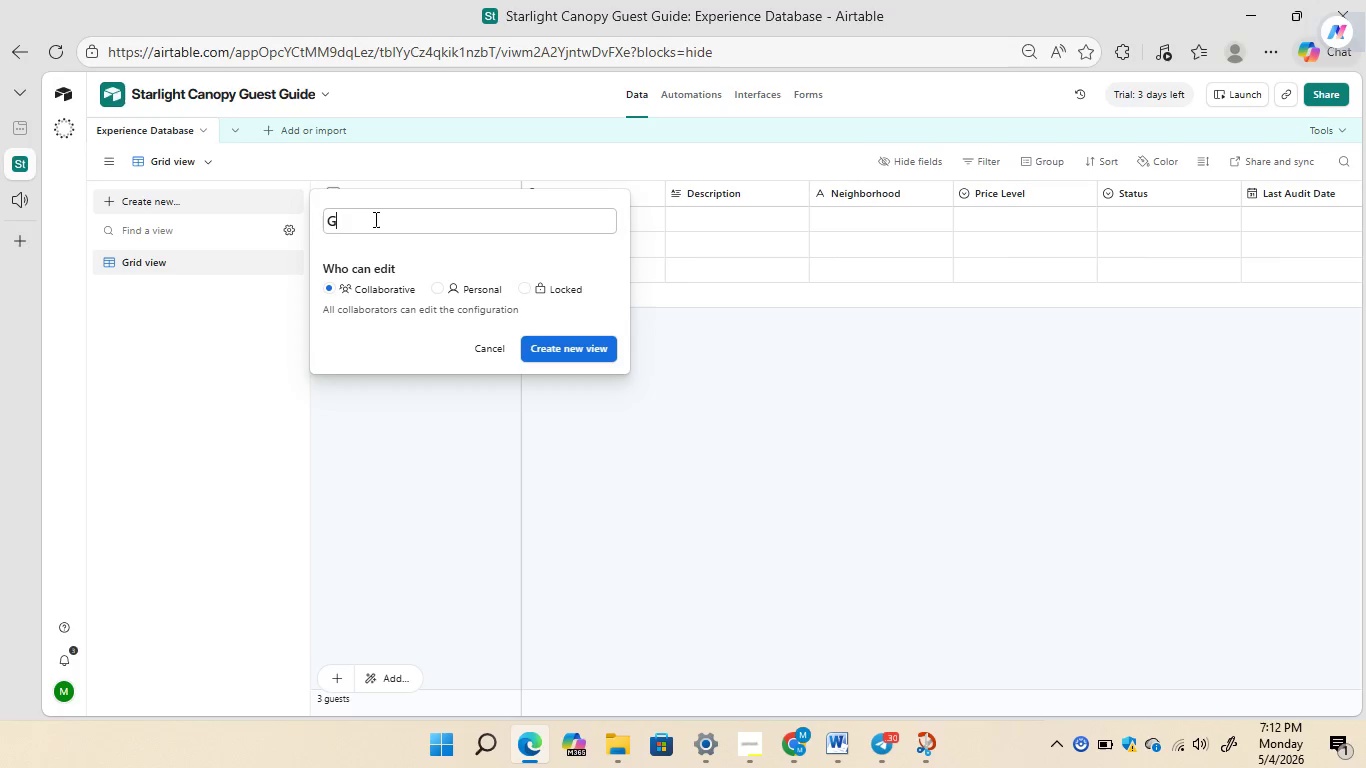 
key(Backspace)
 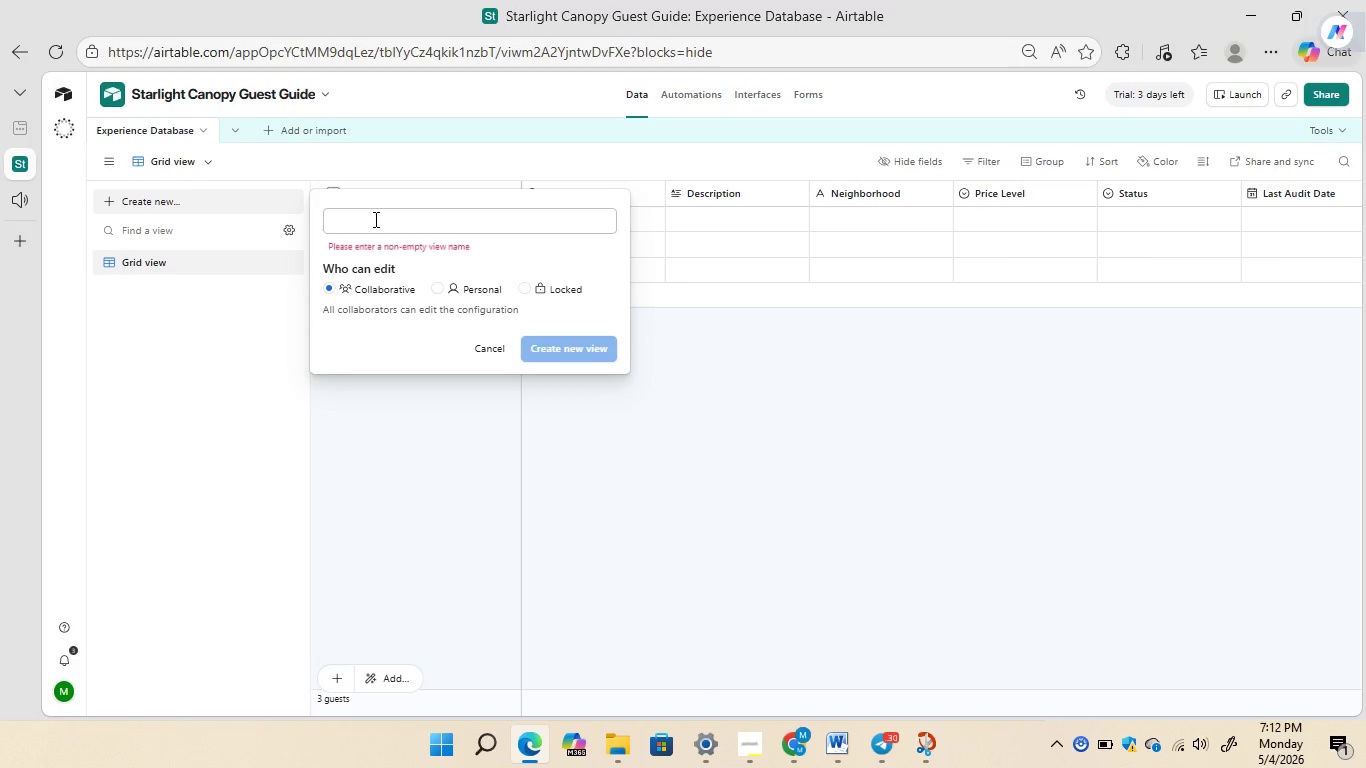 
key(Backspace)
 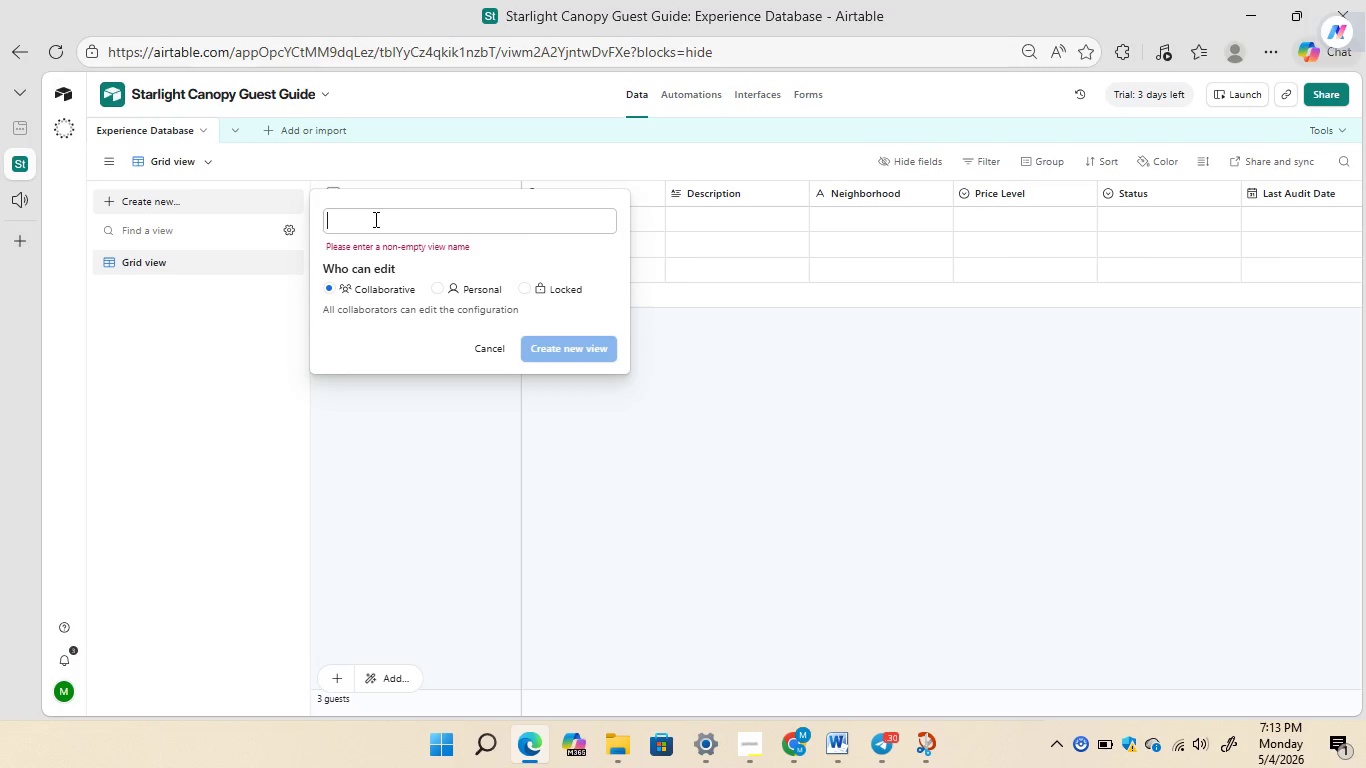 
type(Master Inventory)
 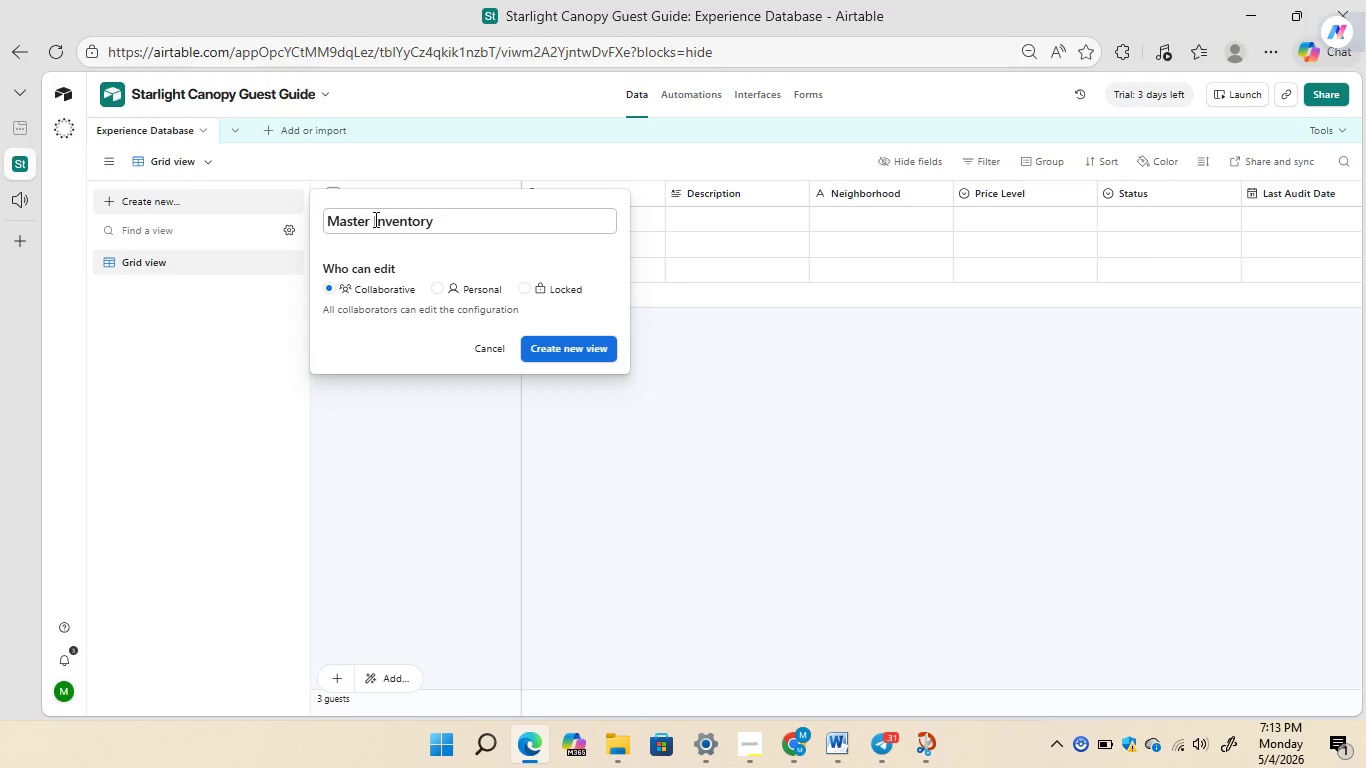 
wait(5.88)
 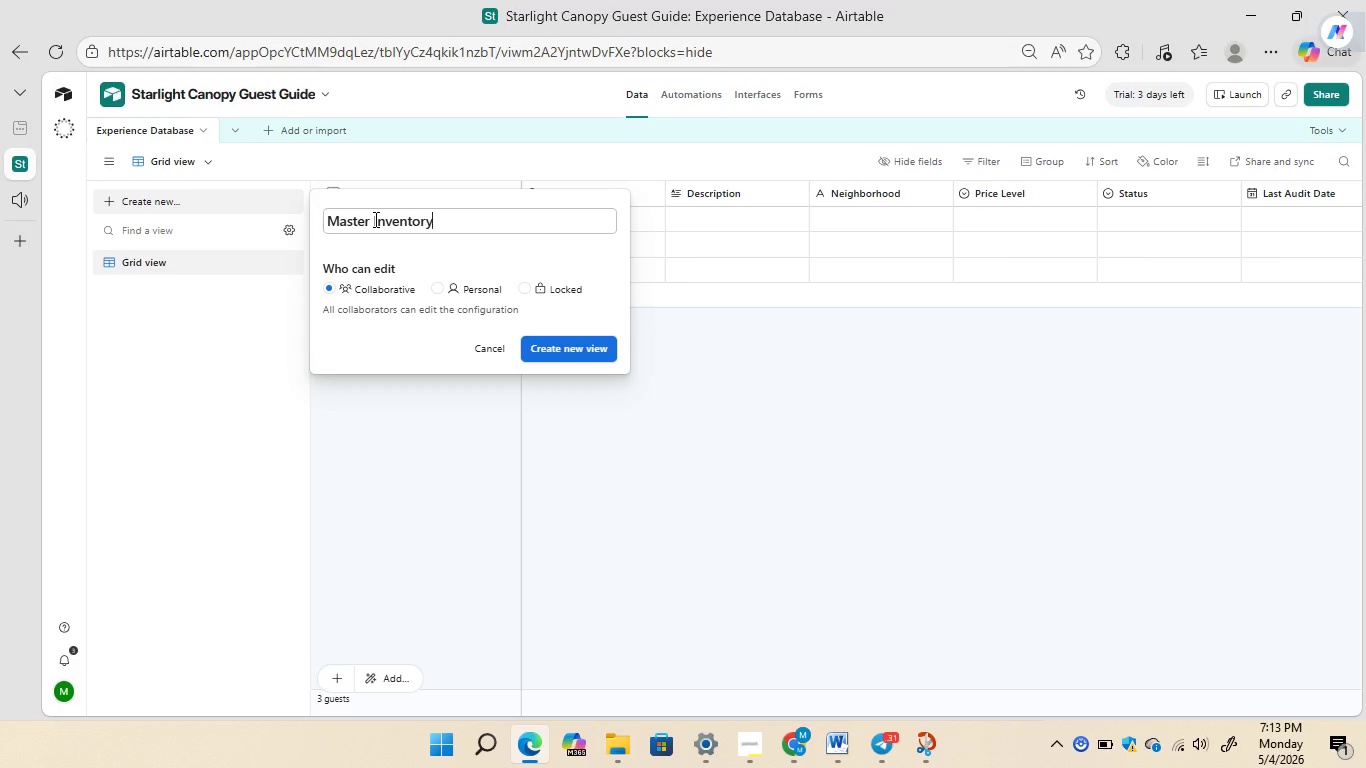 
left_click([578, 343])
 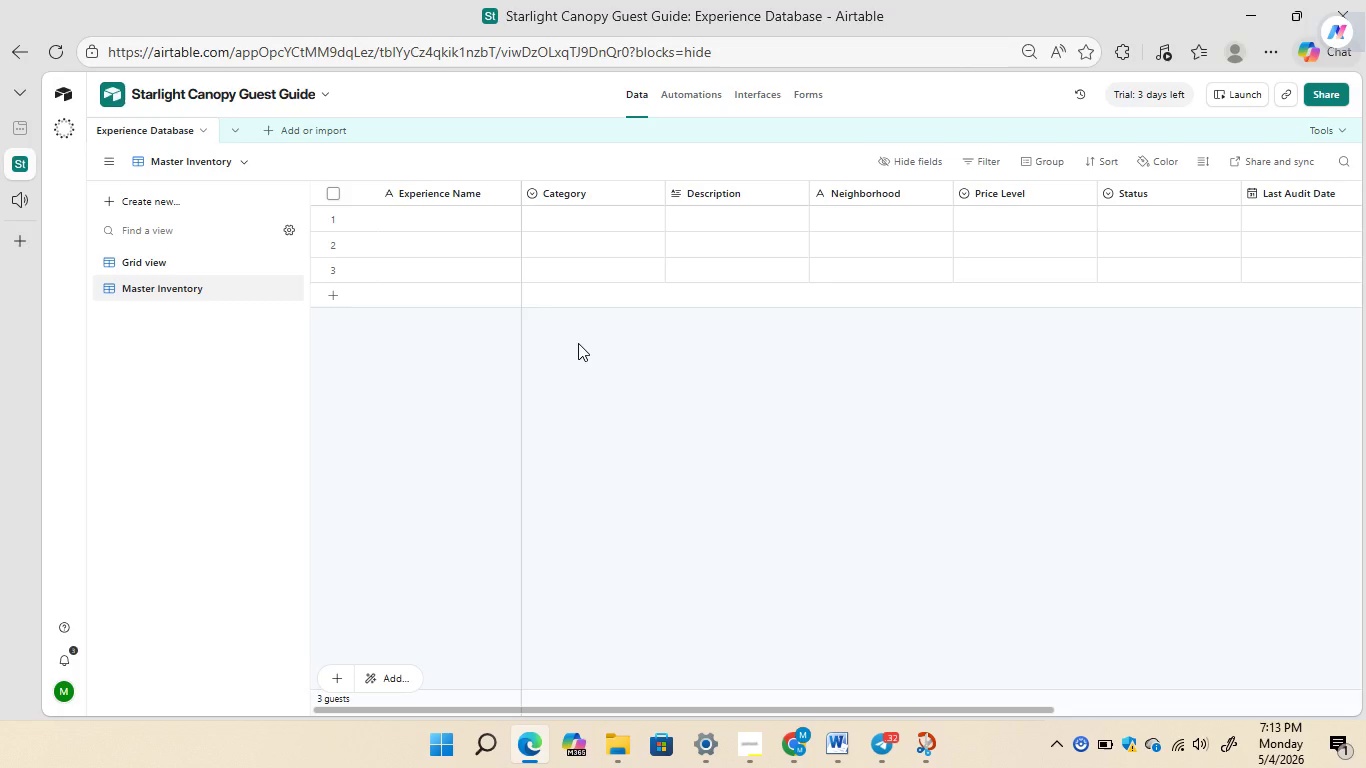 
wait(12.09)
 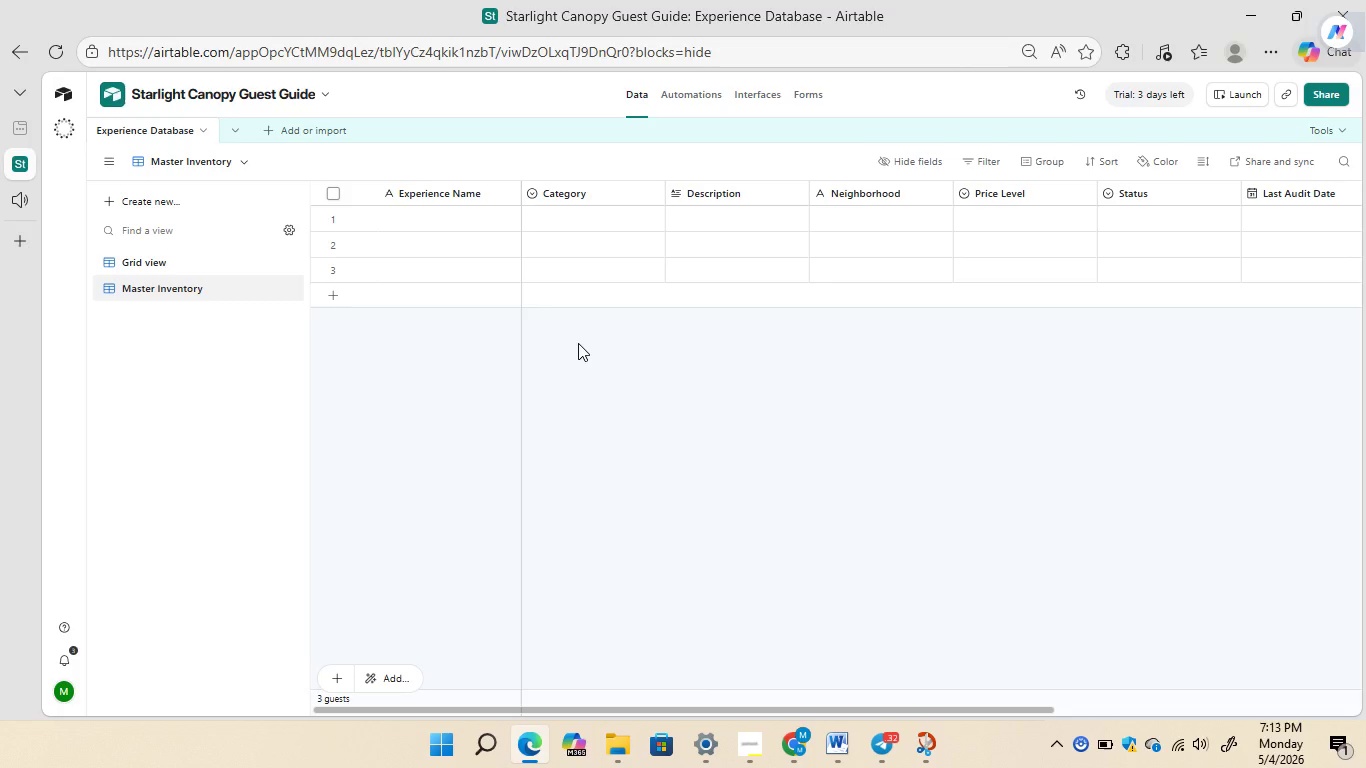 
left_click([1097, 152])
 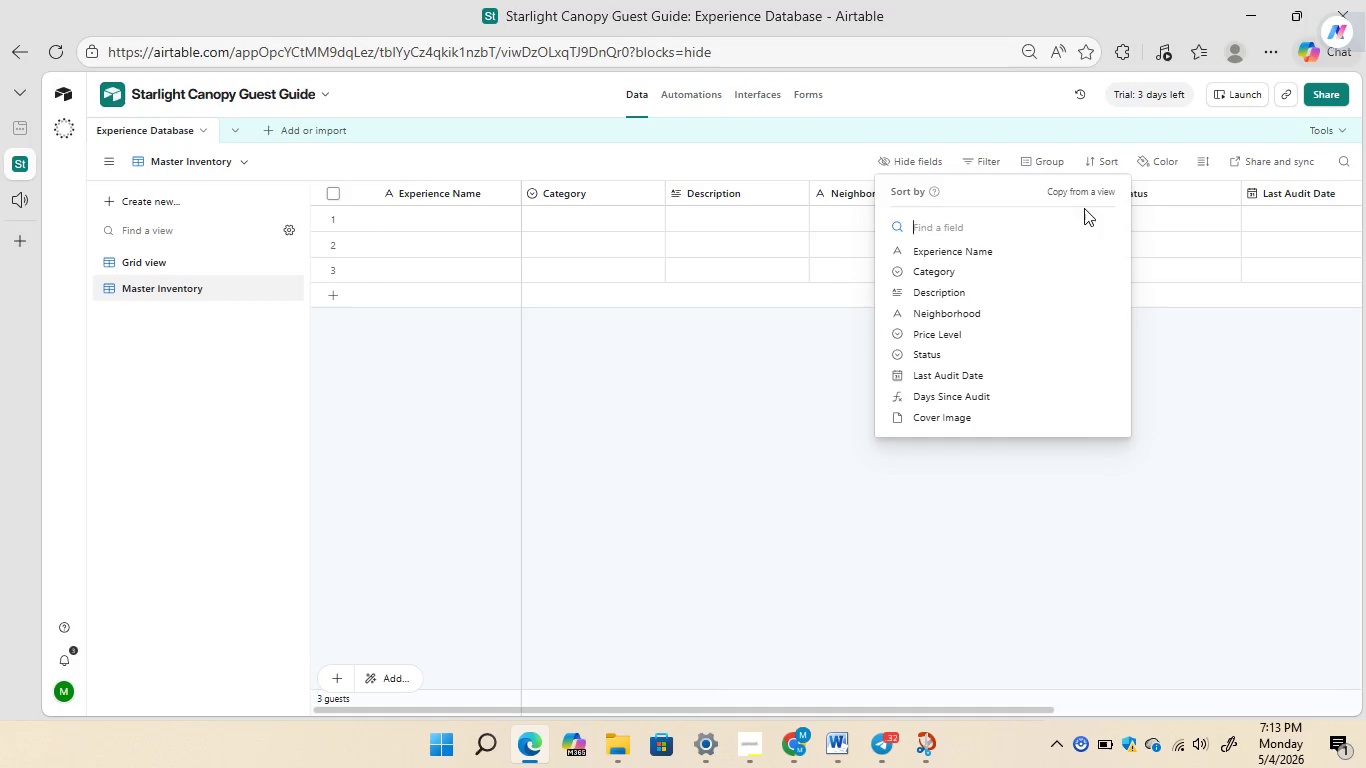 
wait(10.98)
 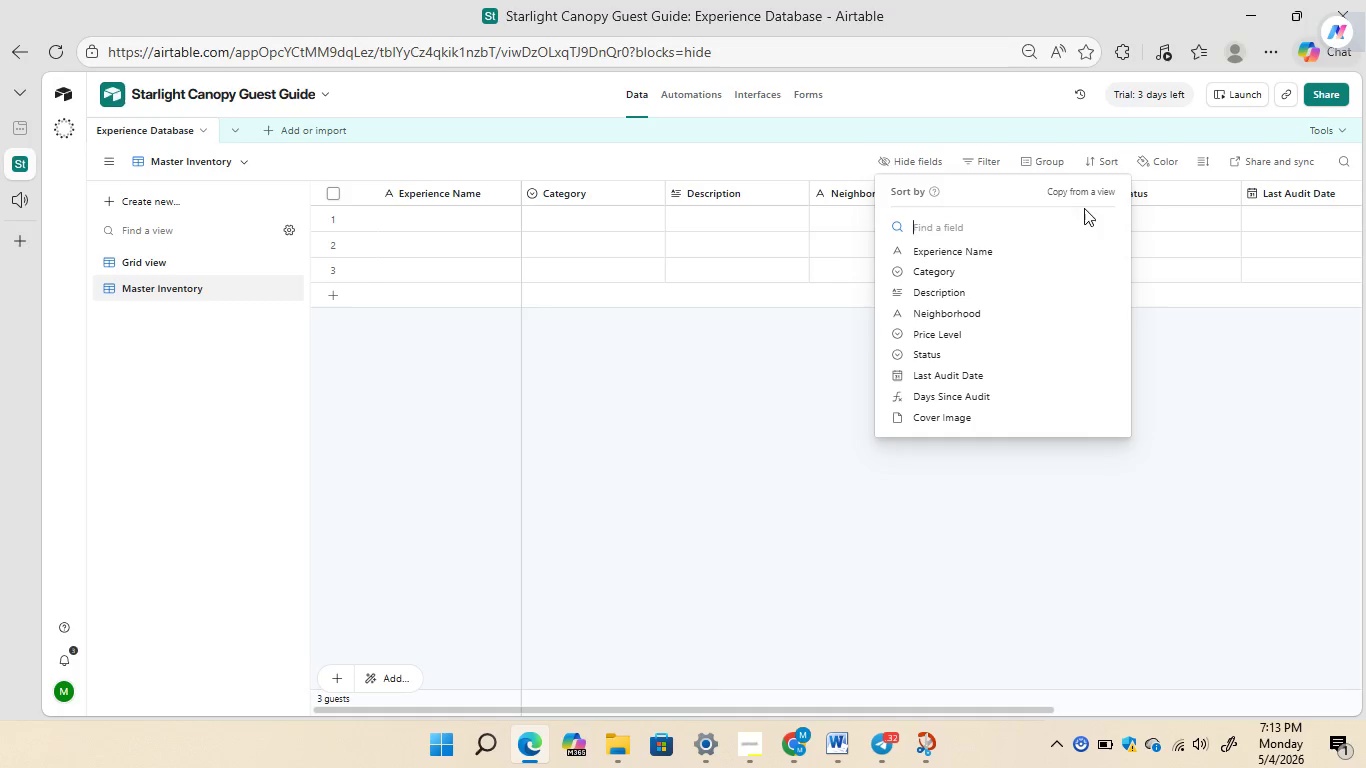 
left_click([953, 372])
 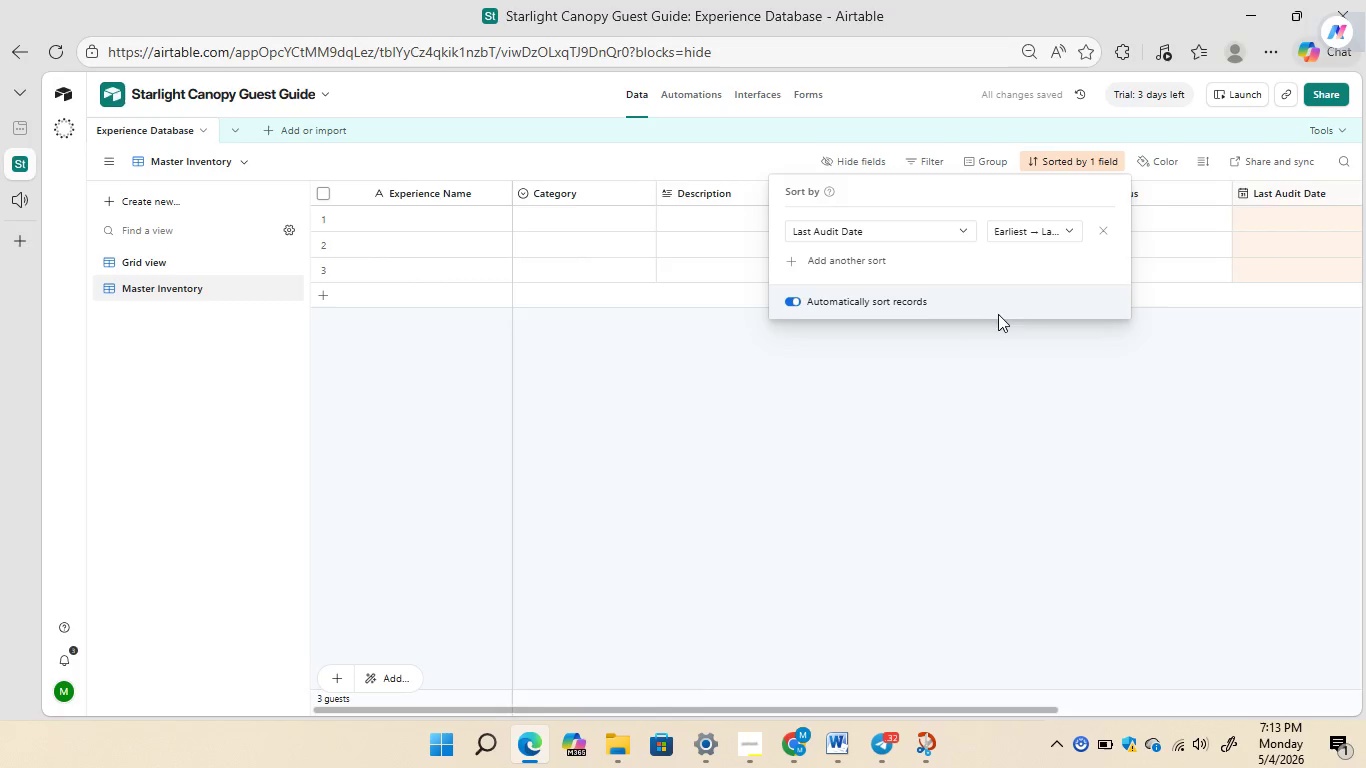 
left_click([1063, 227])
 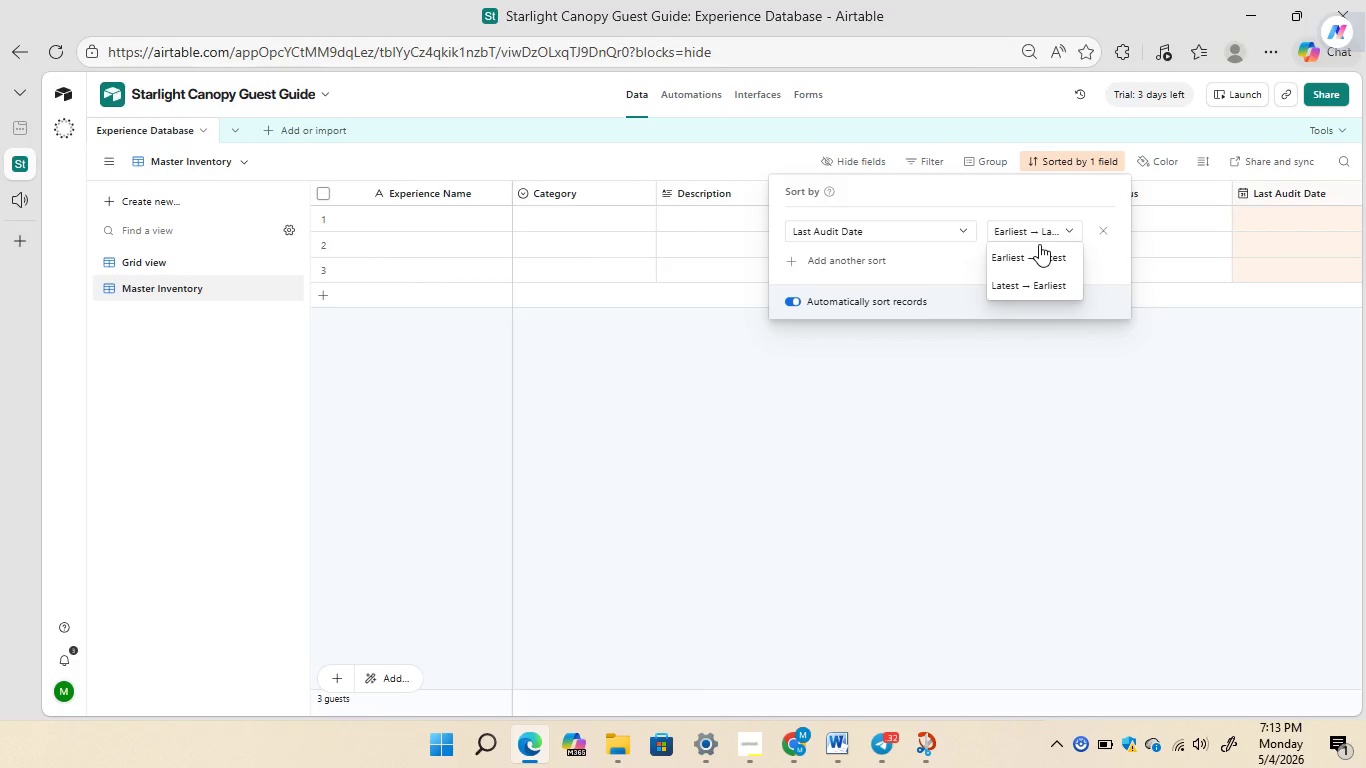 
left_click([1016, 265])
 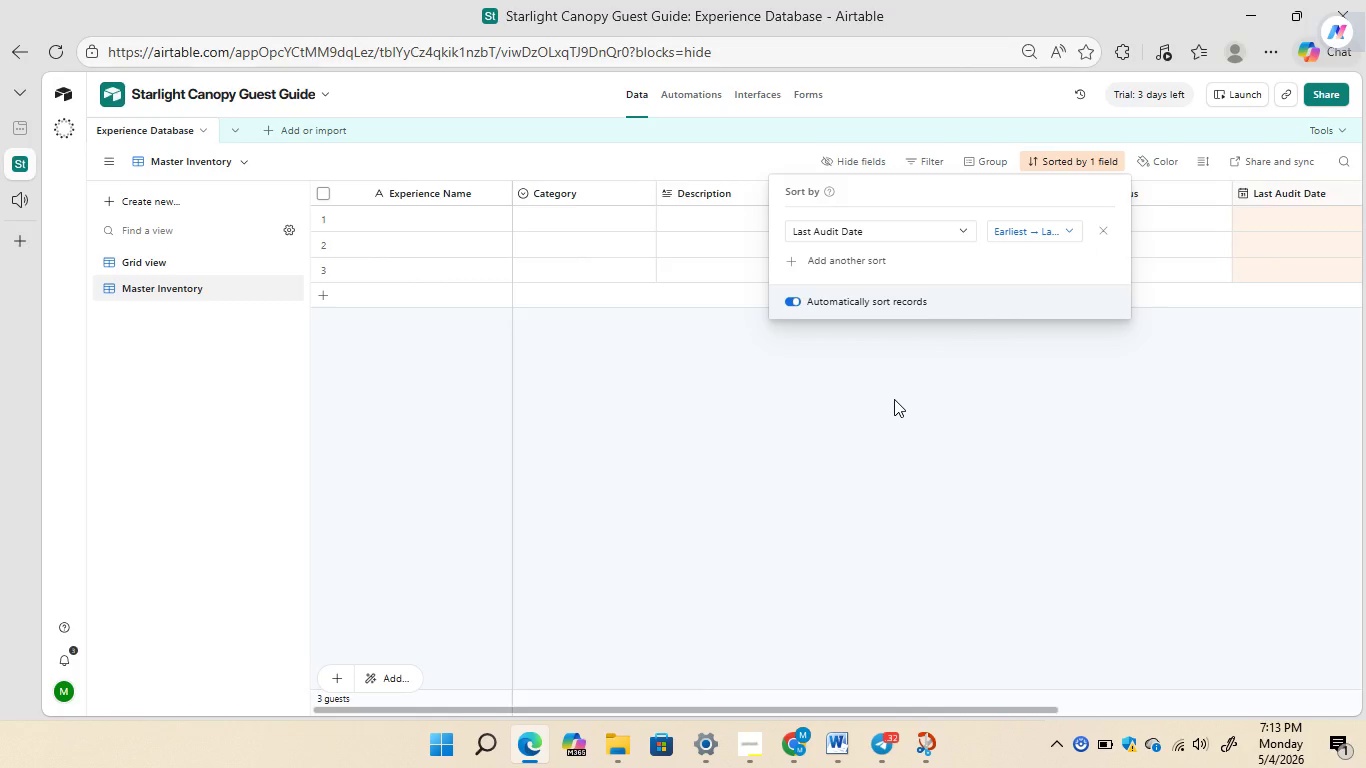 
left_click([894, 399])
 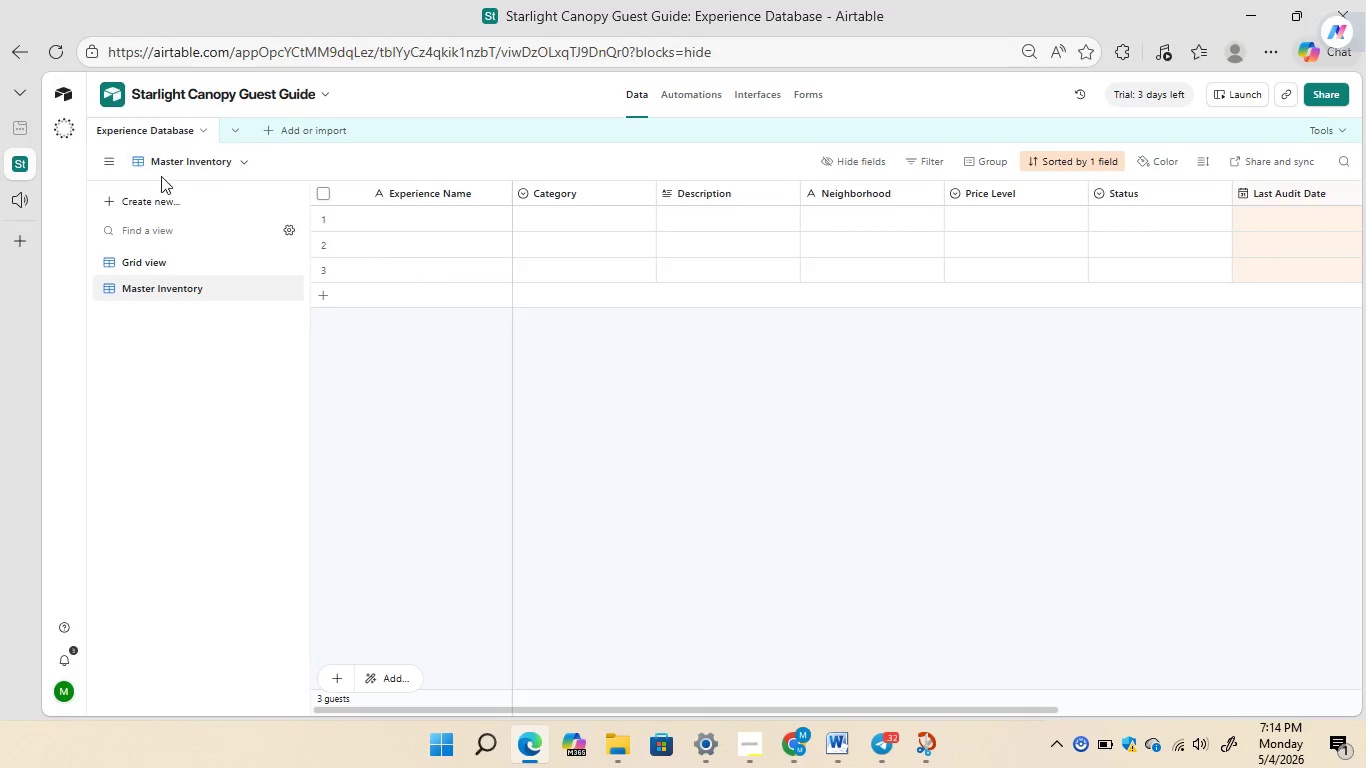 
wait(7.73)
 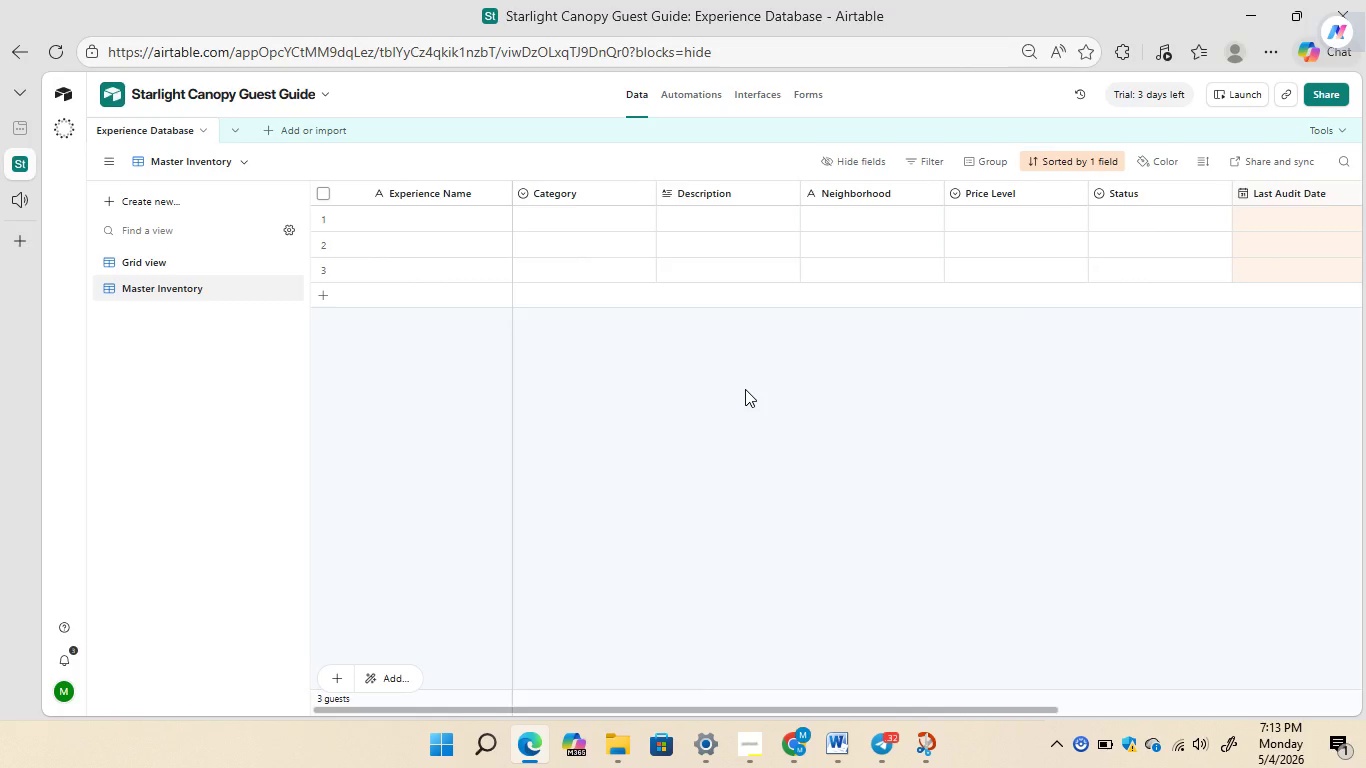 
left_click([148, 196])
 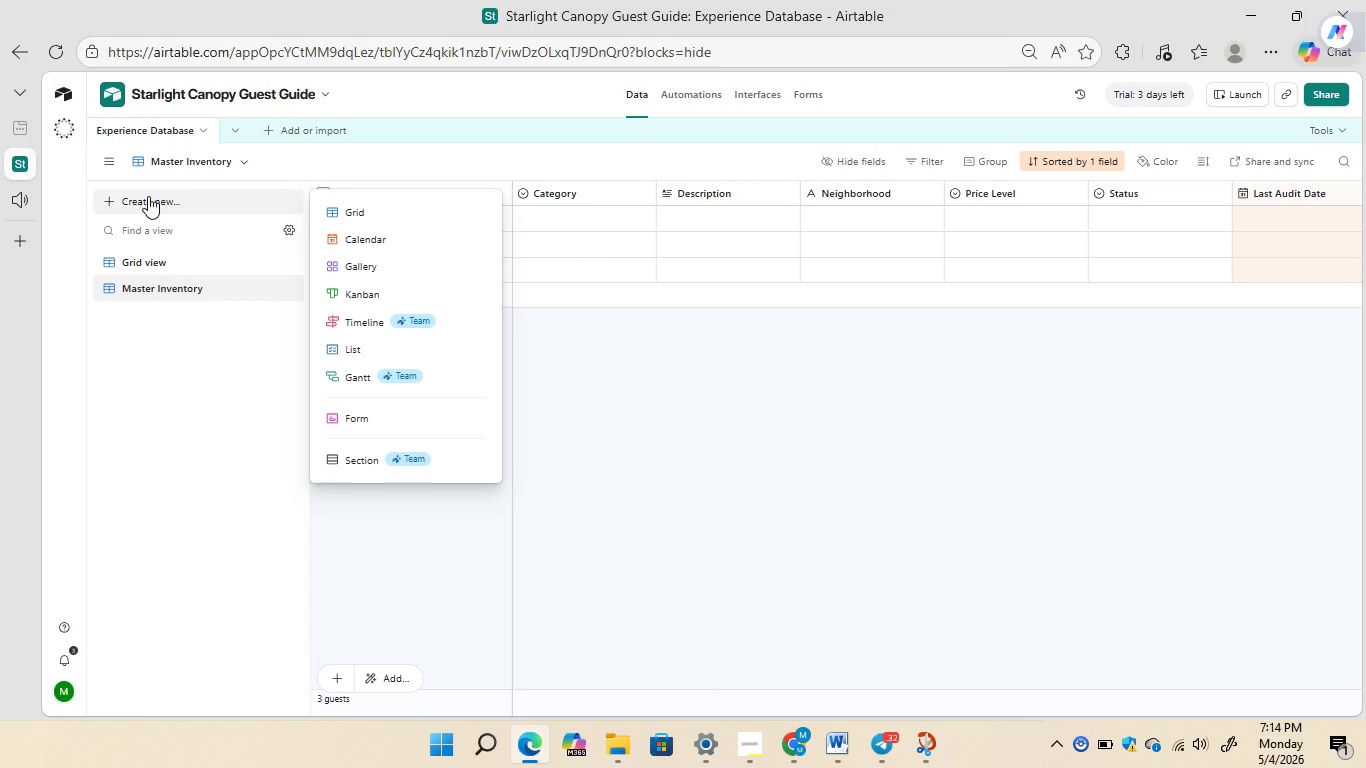 
wait(5.34)
 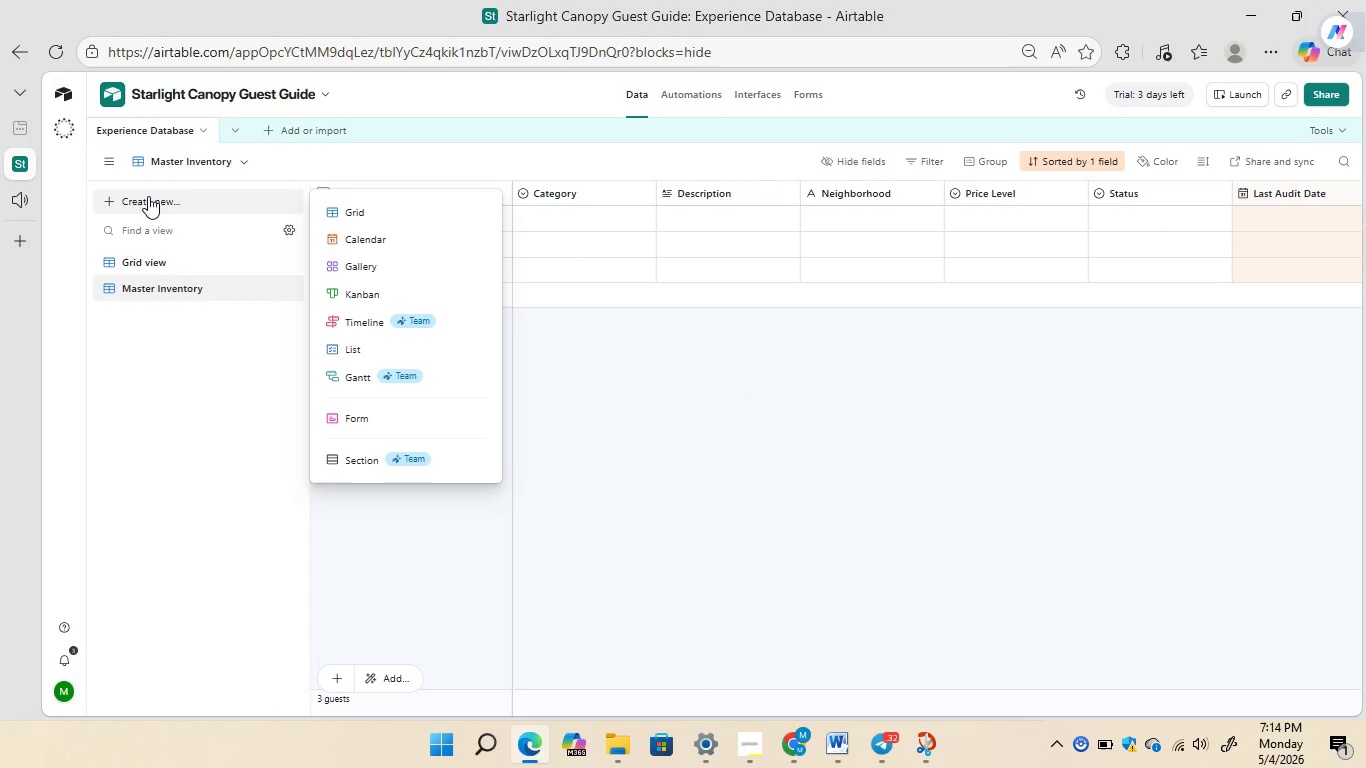 
left_click([367, 277])
 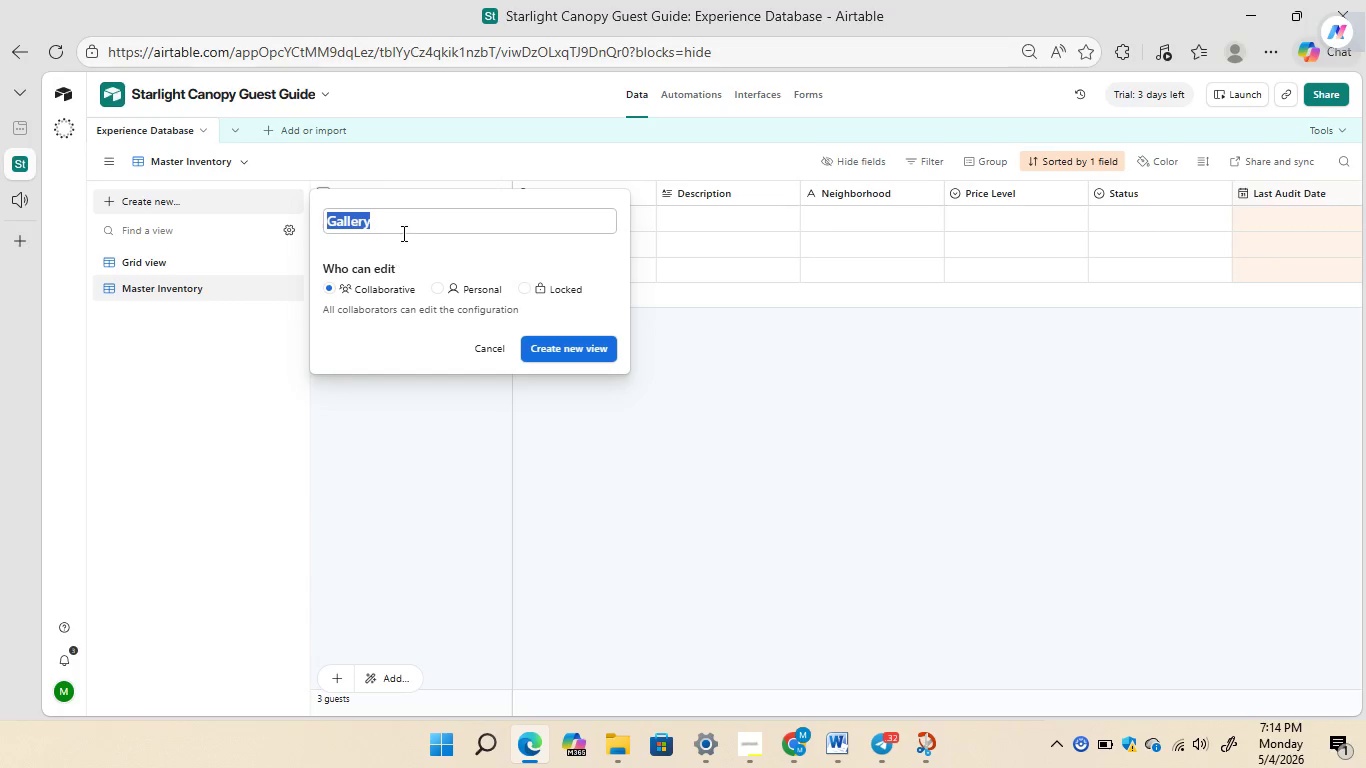 
left_click([411, 223])
 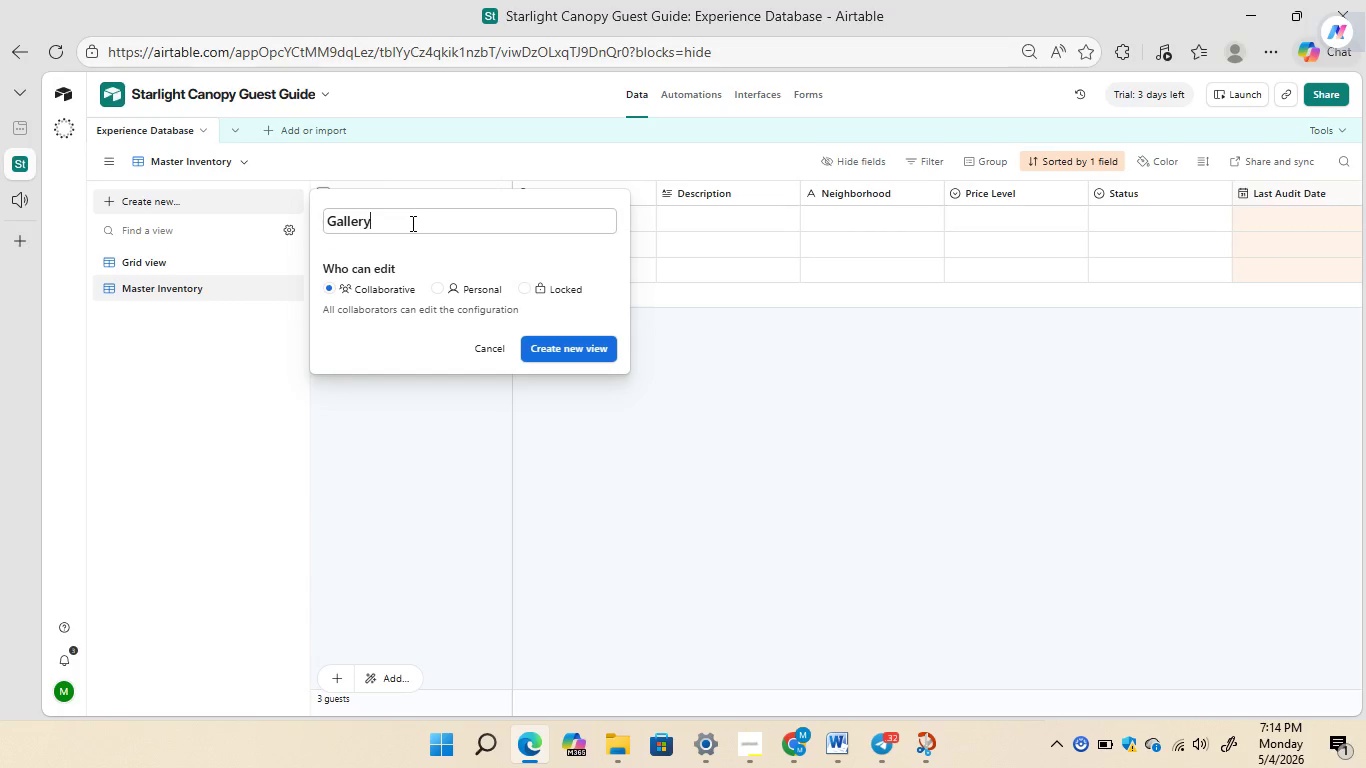 
key(Backspace)
 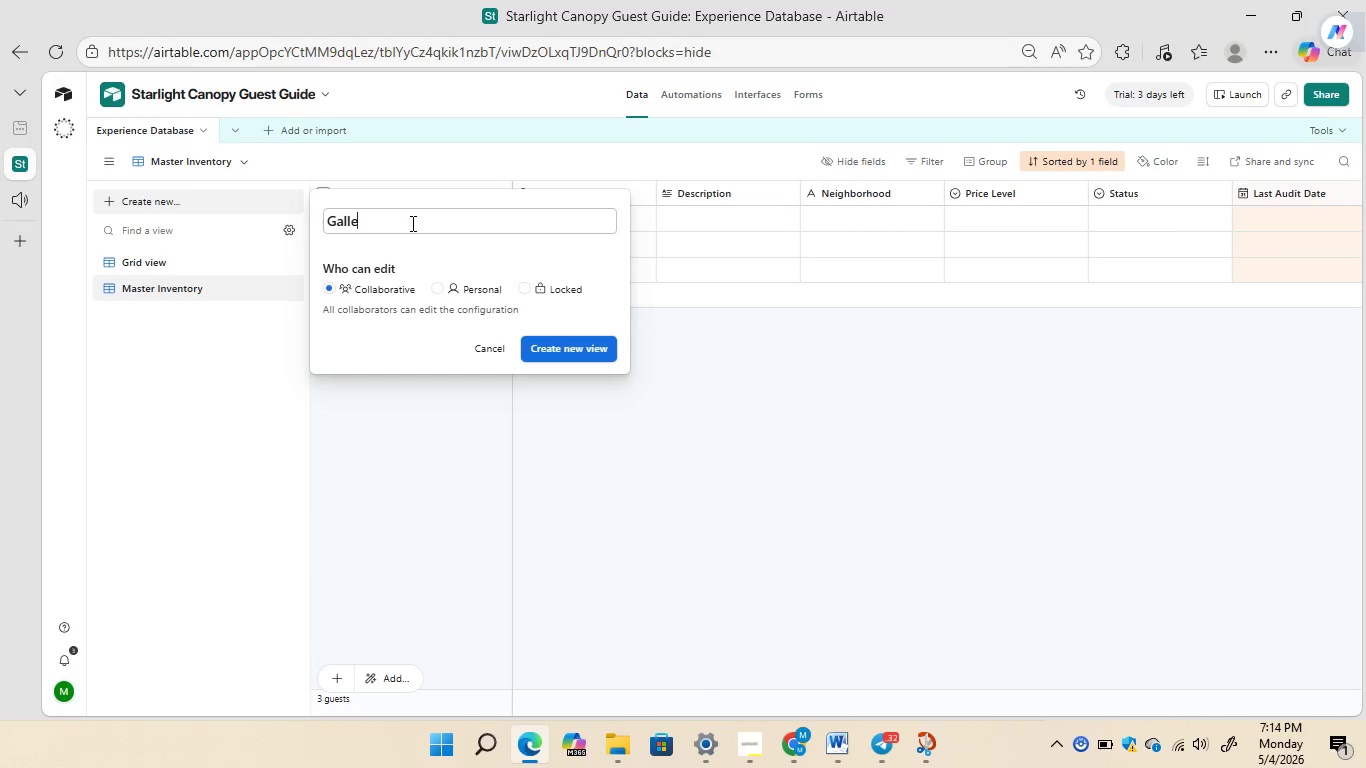 
key(Backspace)
 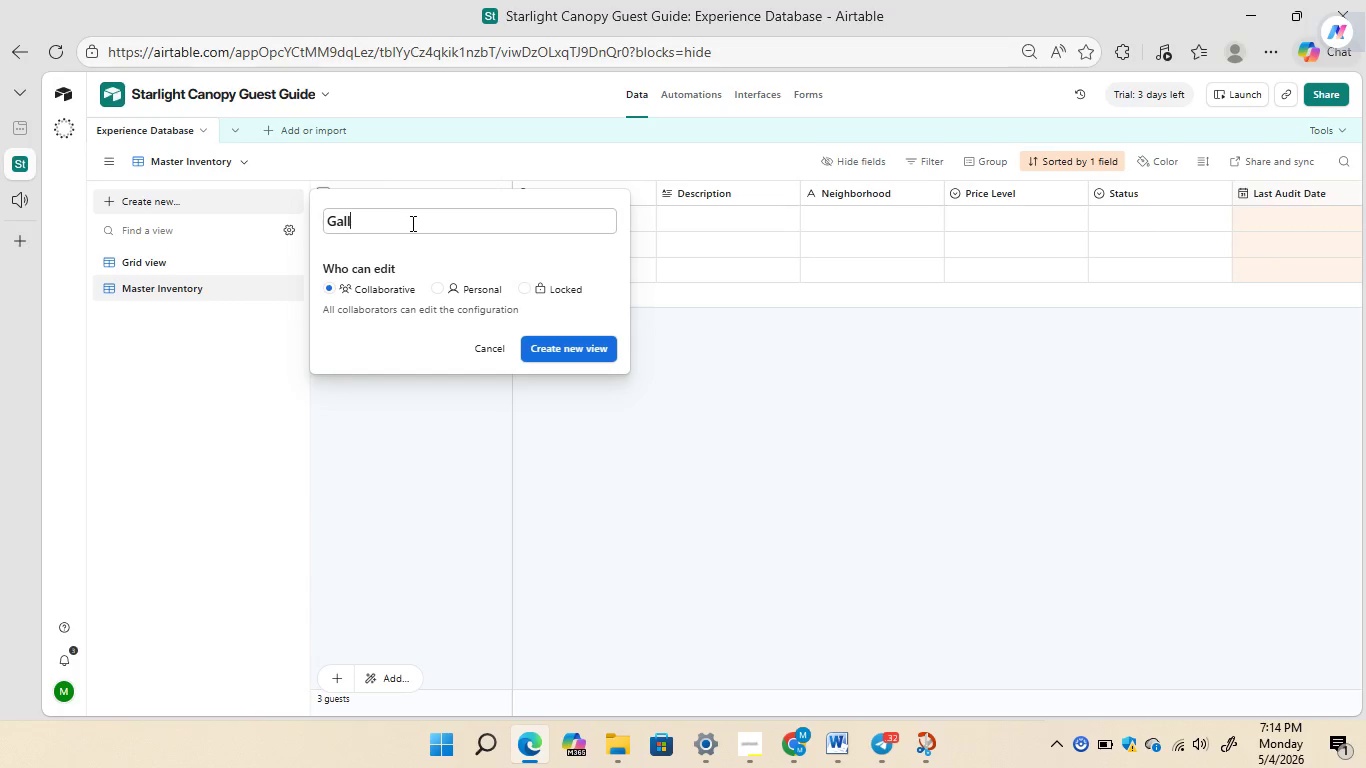 
key(Backspace)
 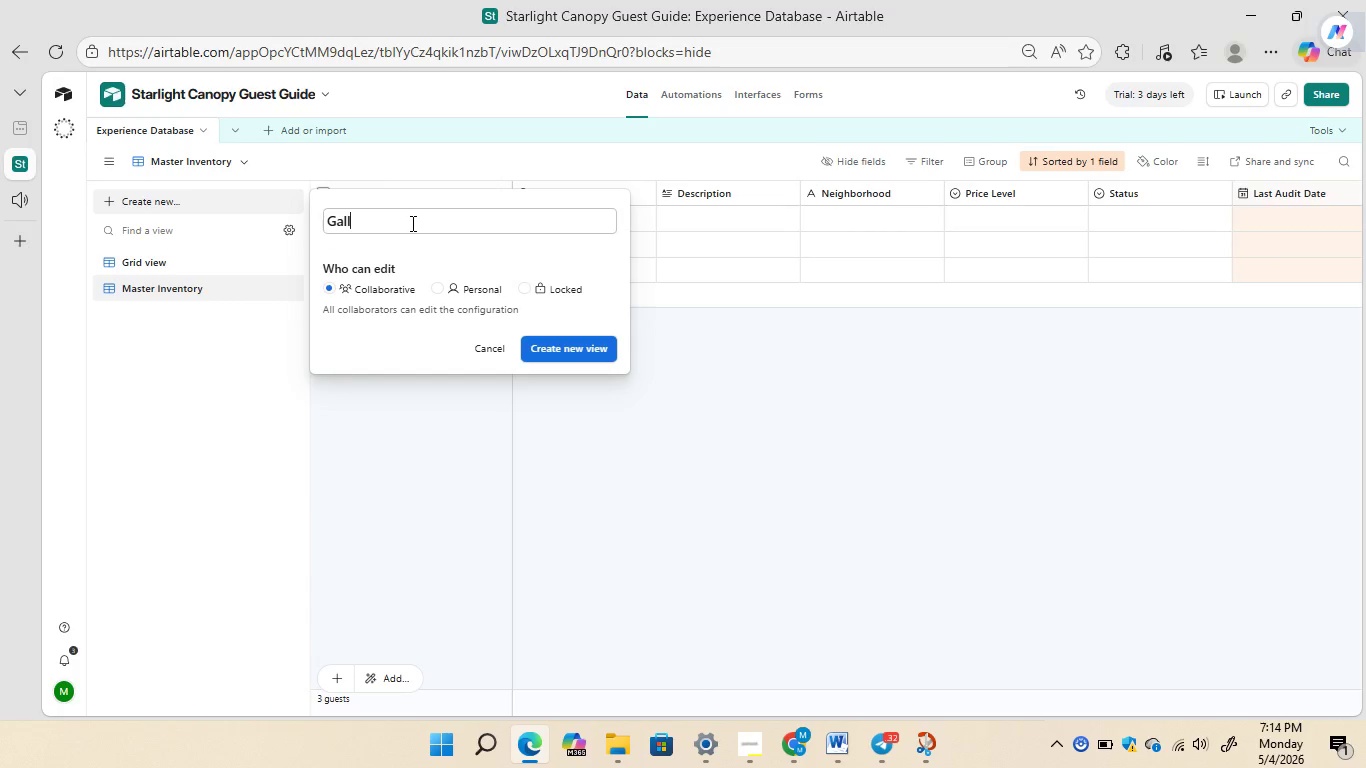 
key(Backspace)
 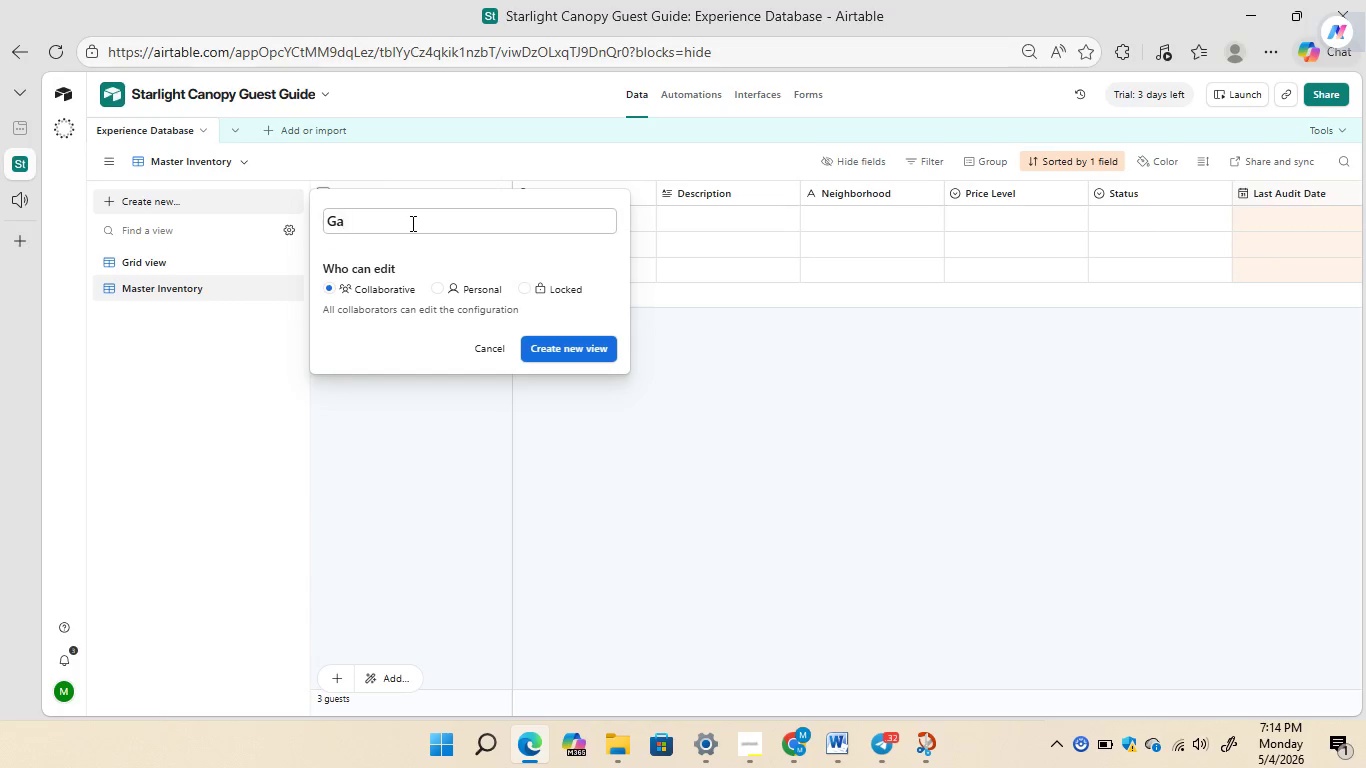 
key(Backspace)
 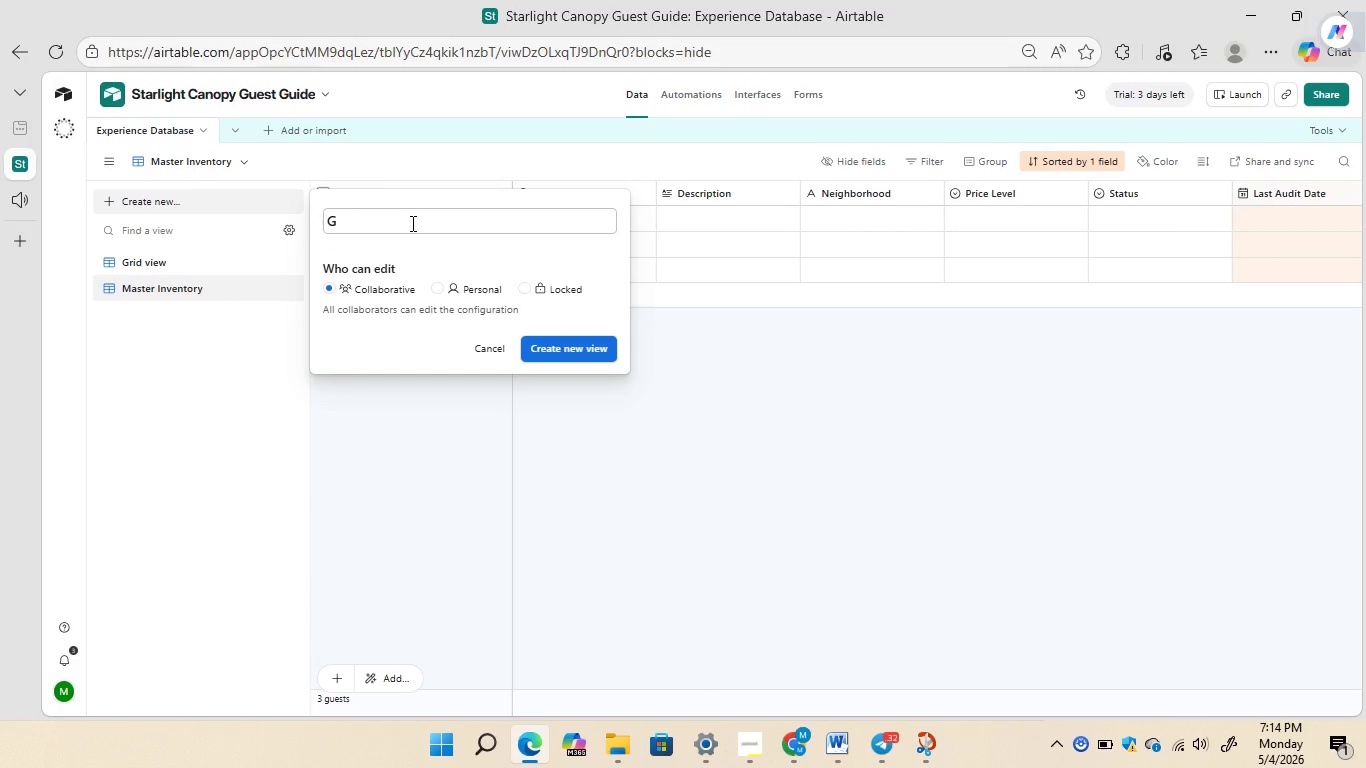 
key(Backspace)
 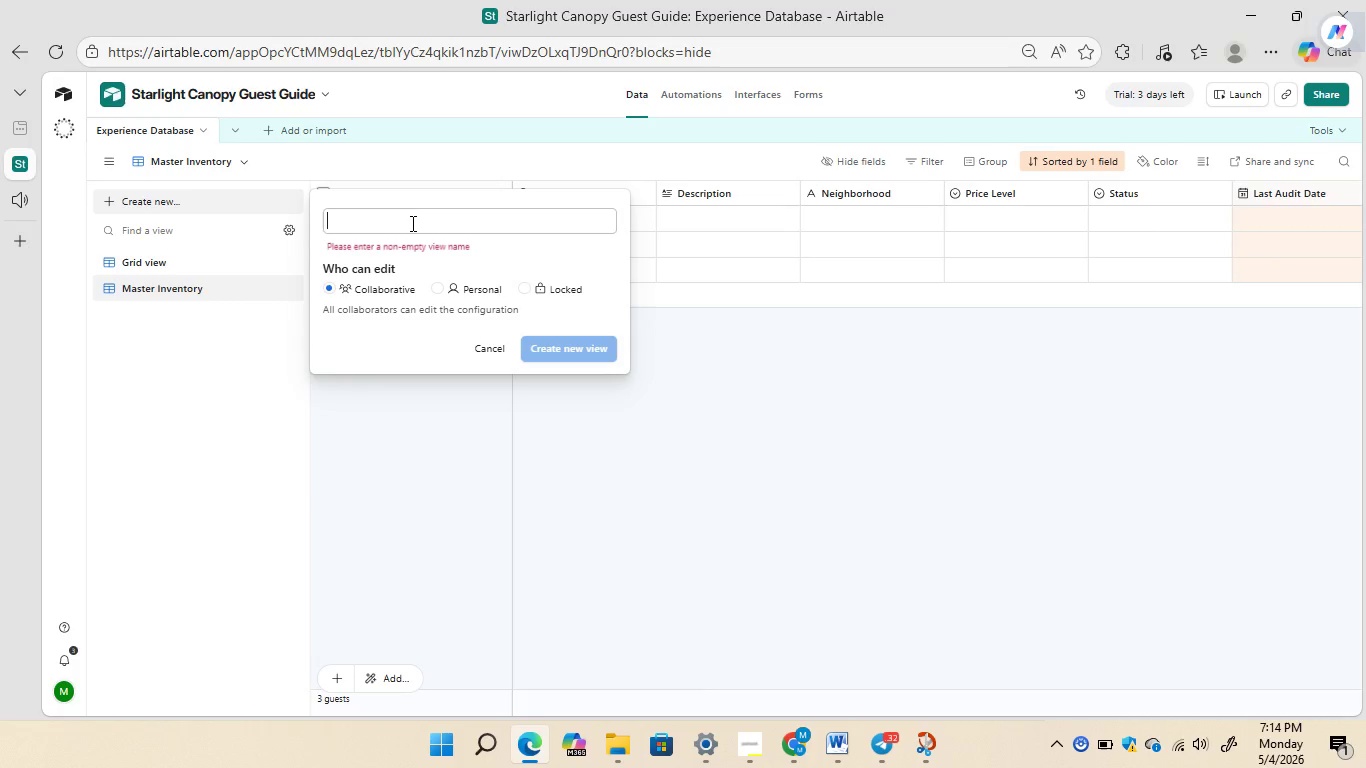 
key(Backspace)
 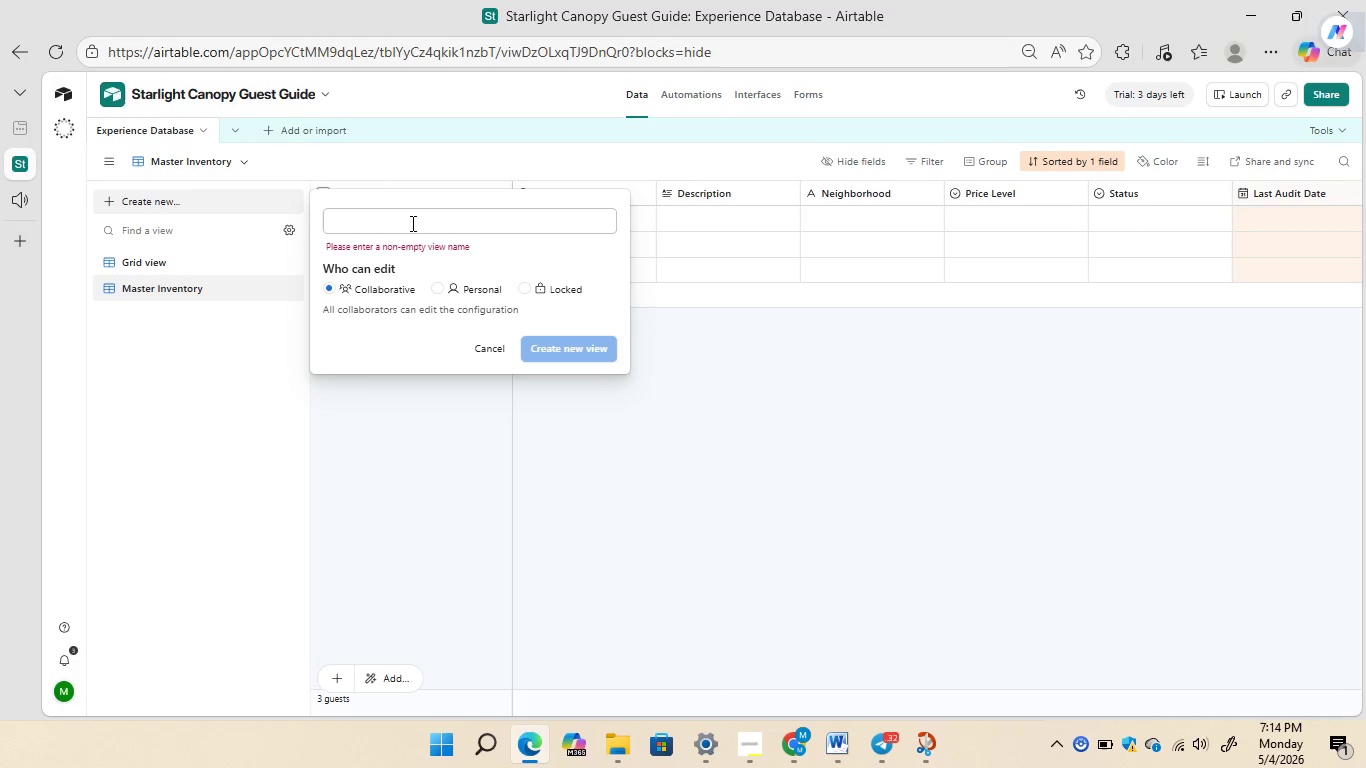 
wait(6.02)
 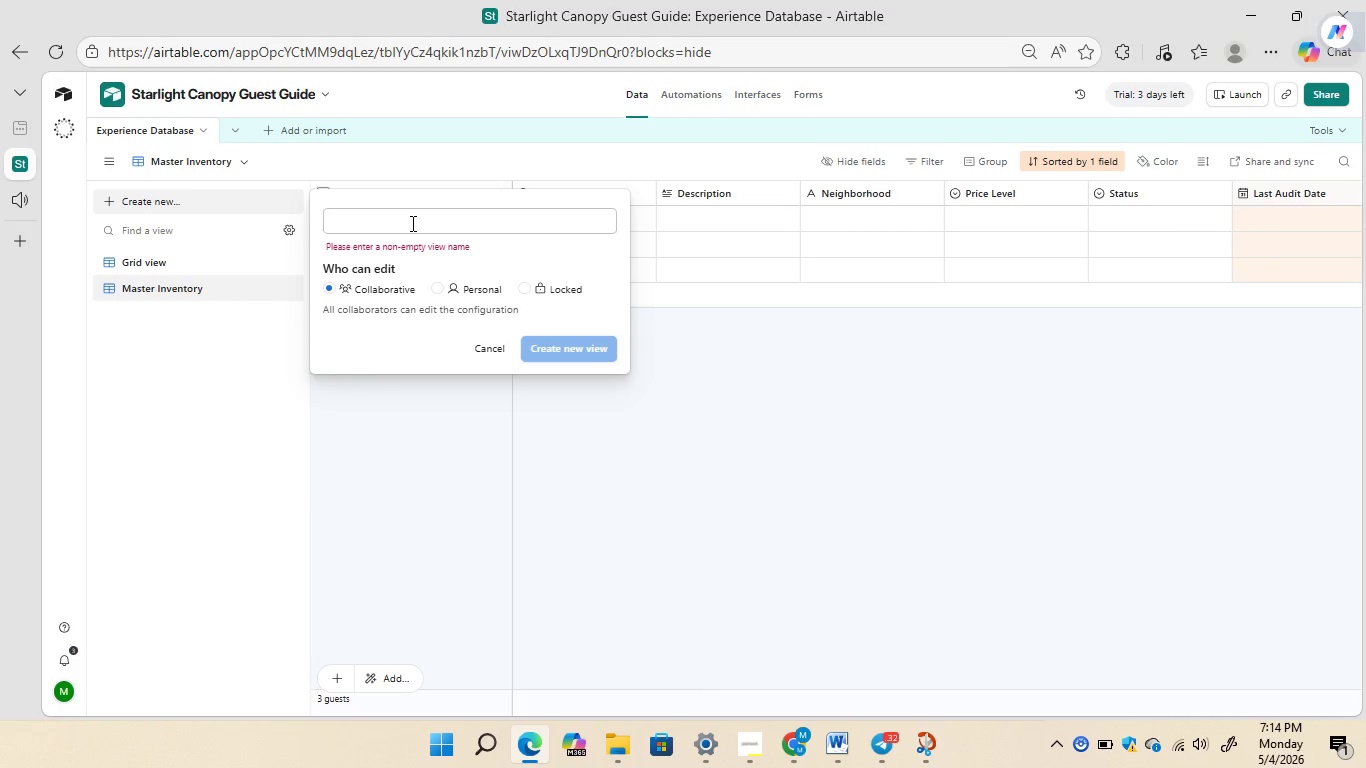 
type(Guest Guidebook)
 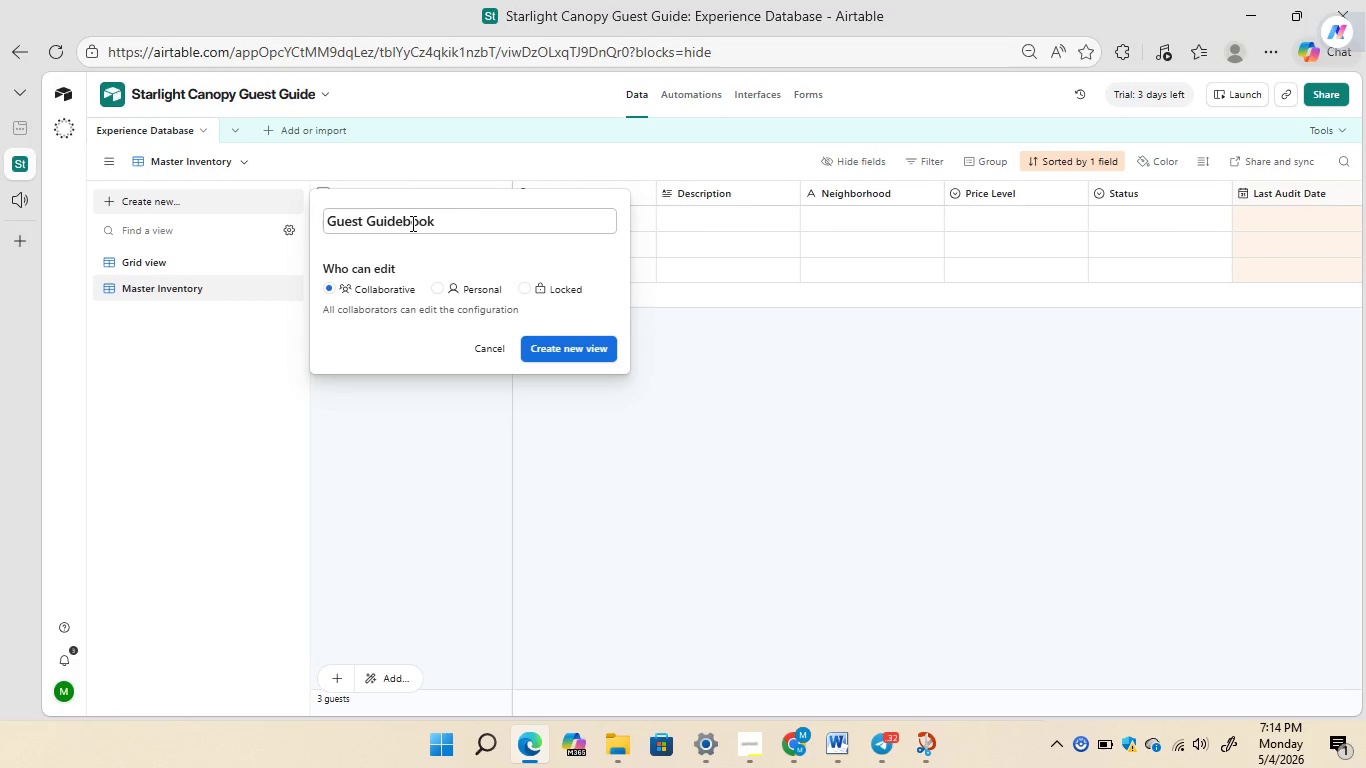 
wait(5.92)
 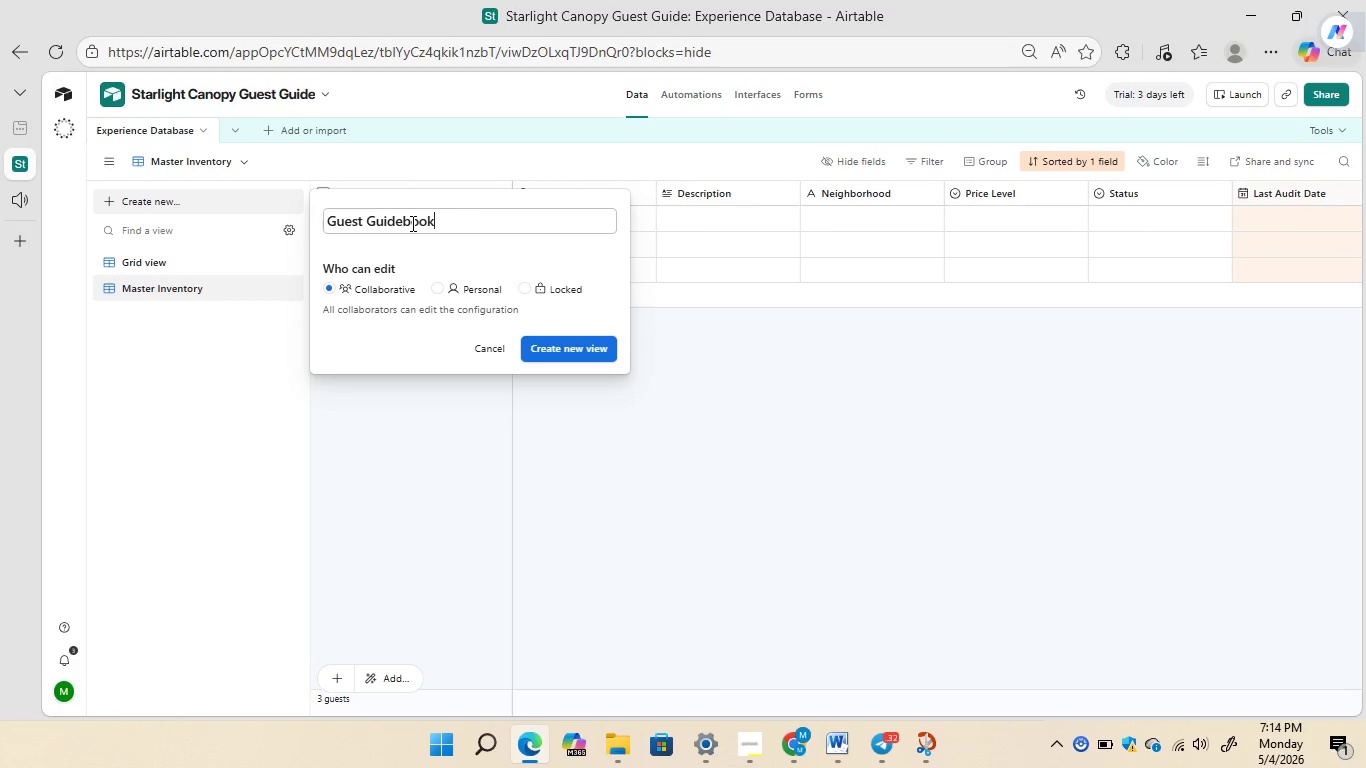 
left_click([571, 343])
 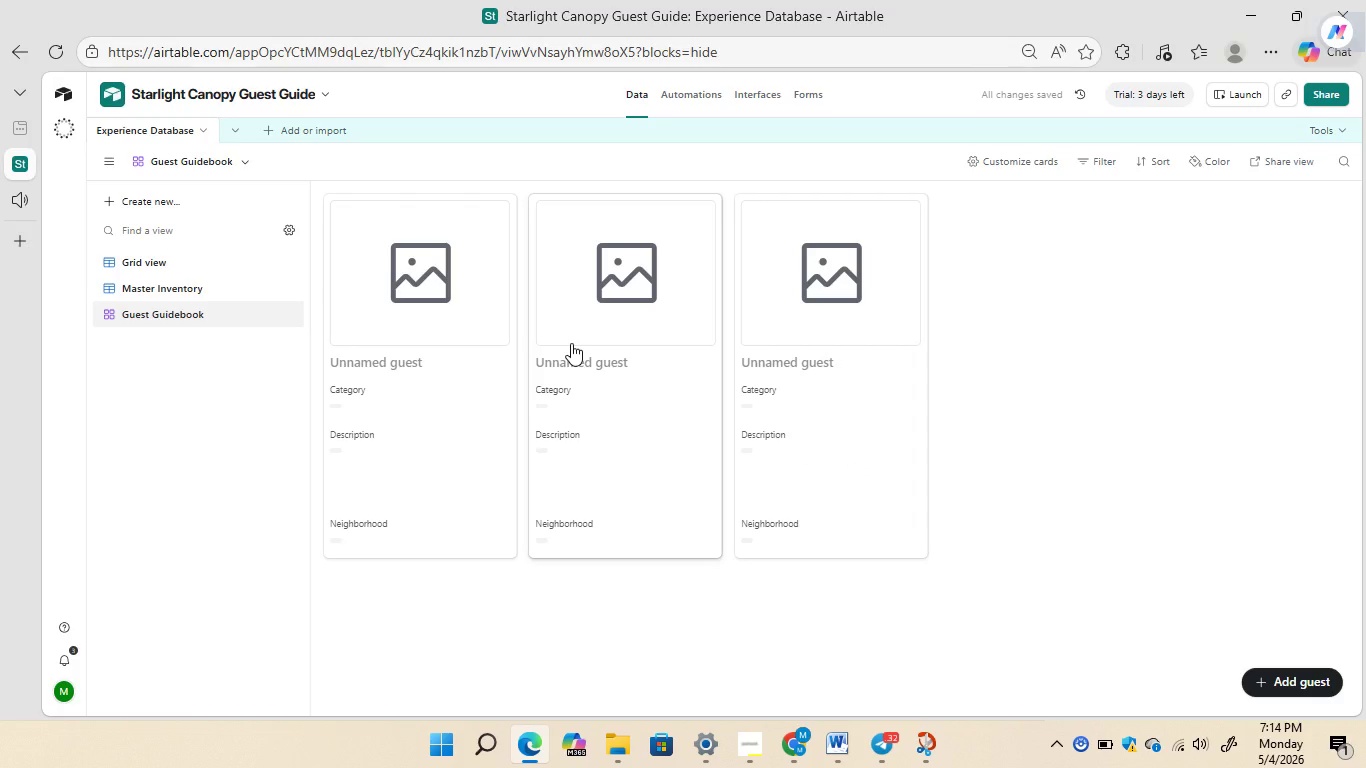 
wait(9.83)
 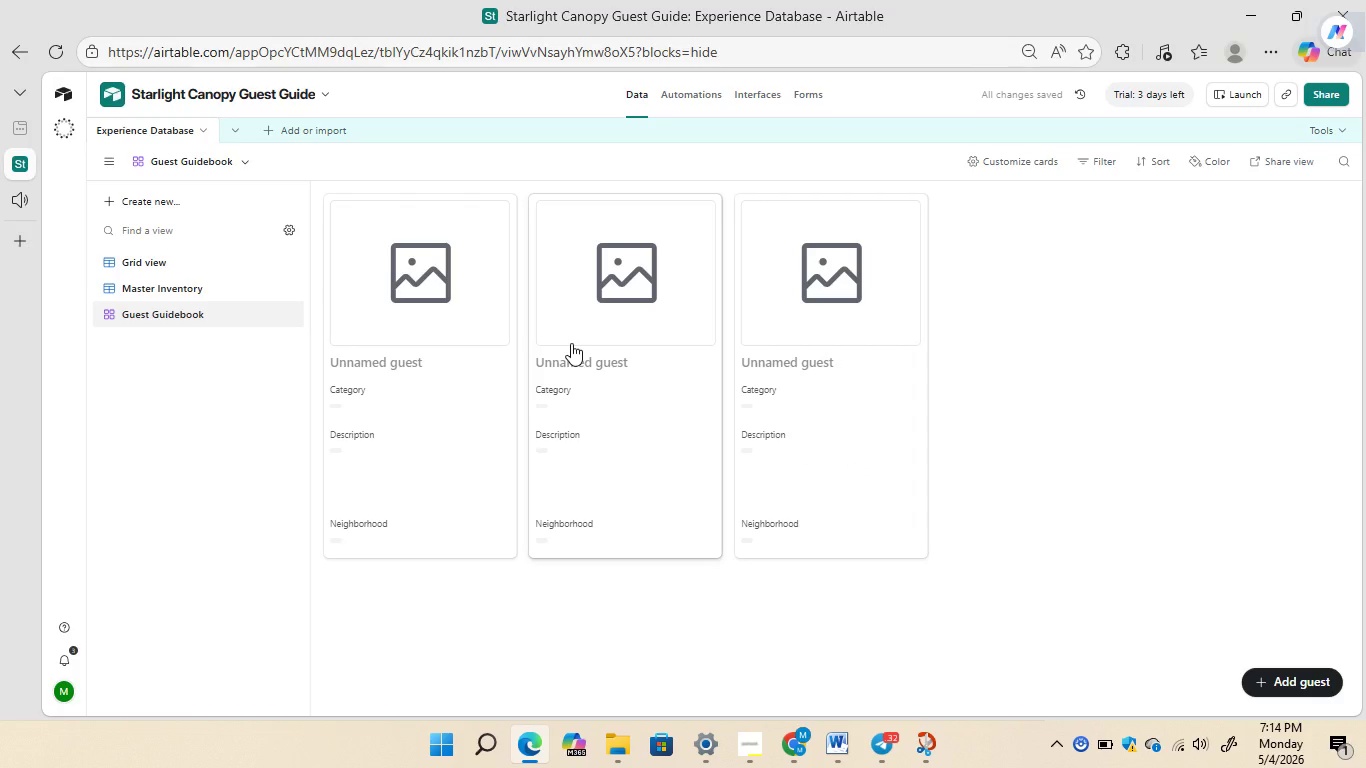 
left_click([1097, 164])
 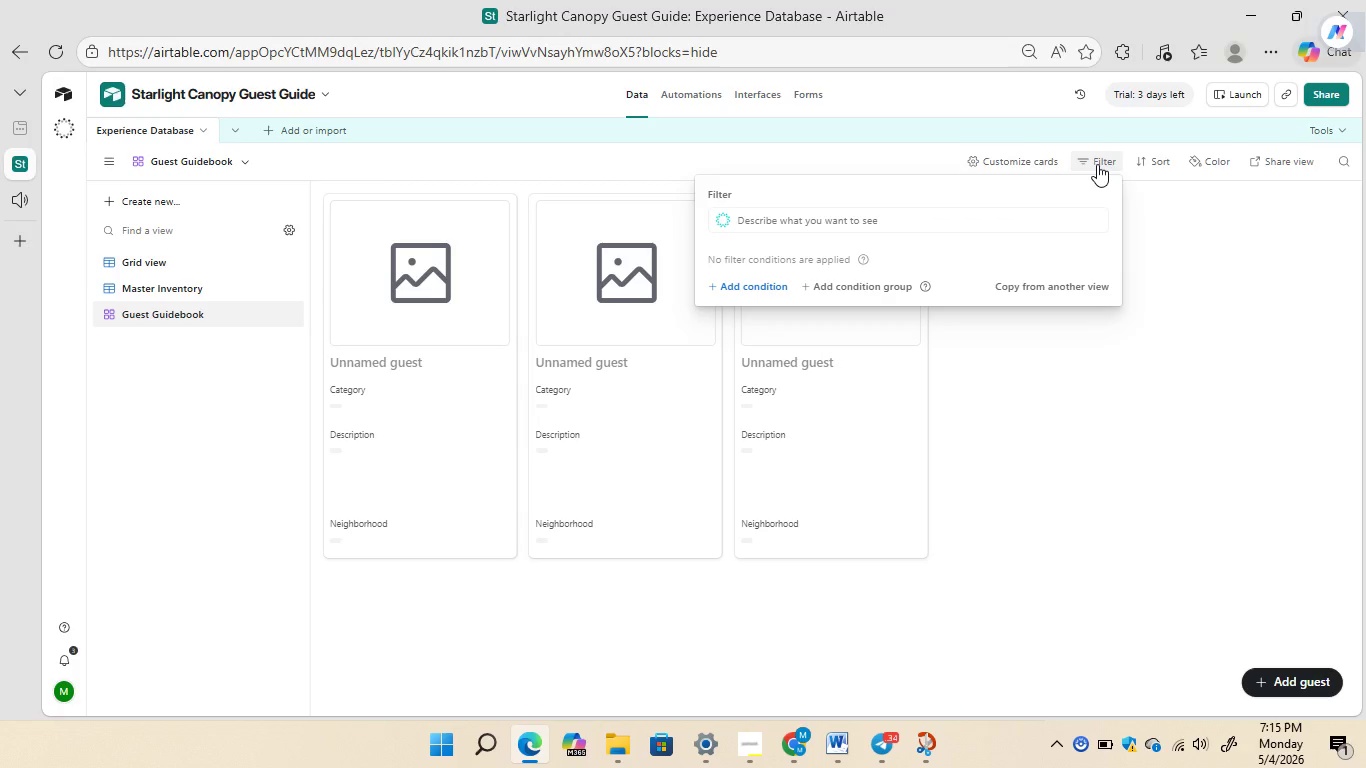 
wait(16.48)
 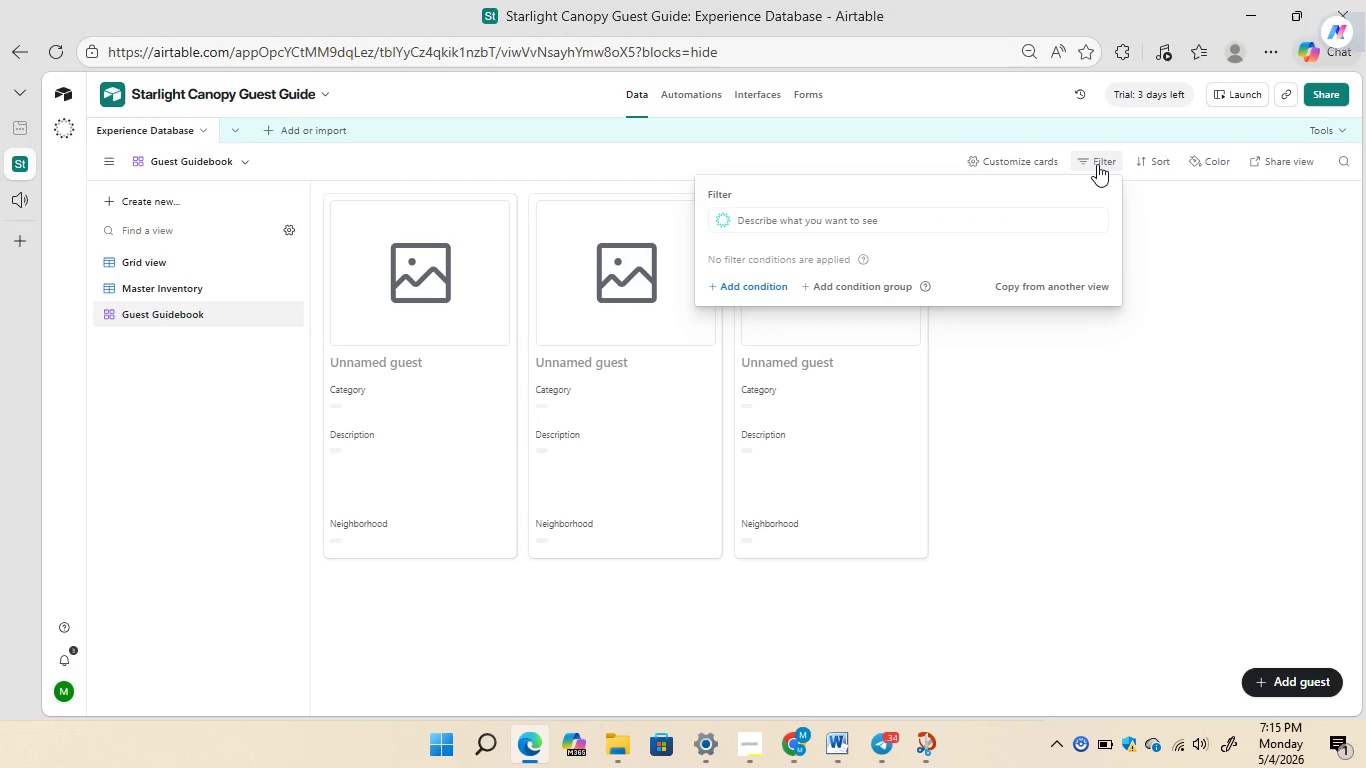 
left_click([762, 283])
 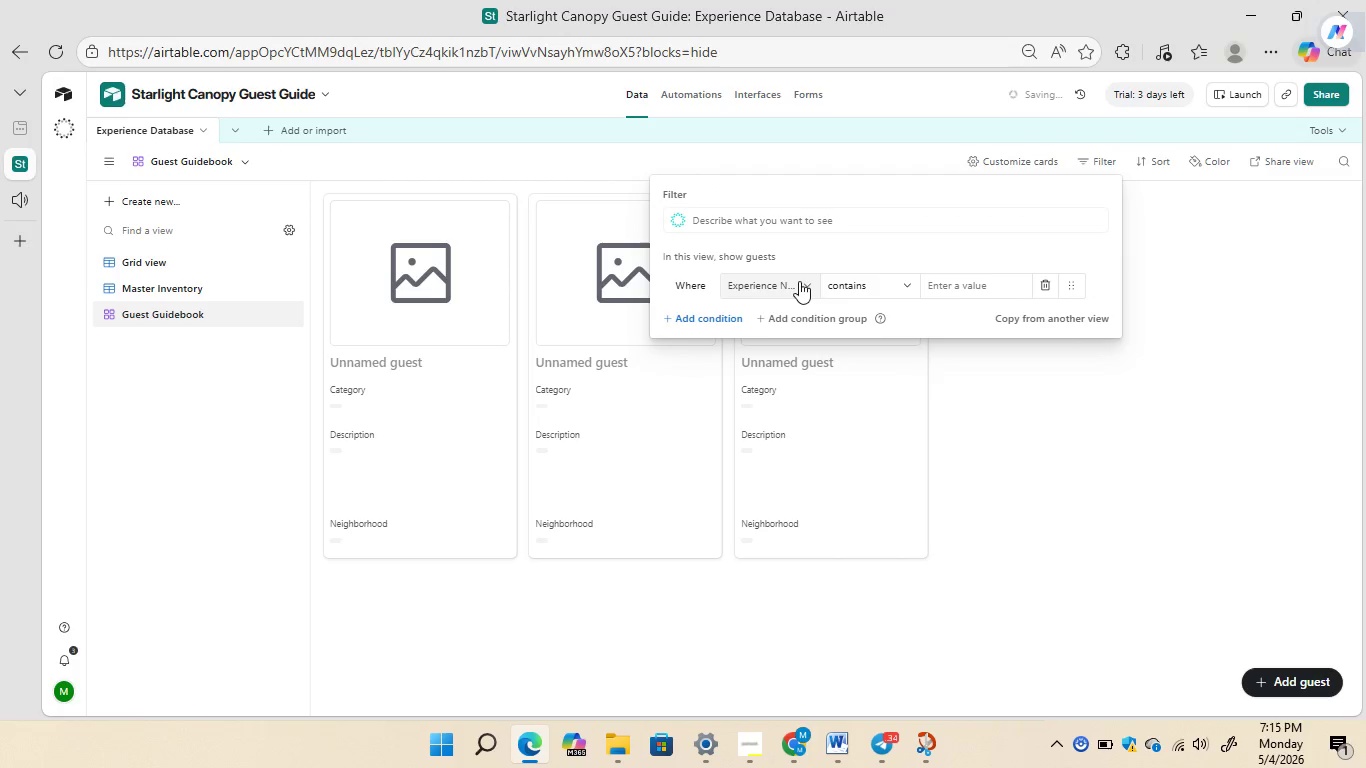 
left_click([806, 281])
 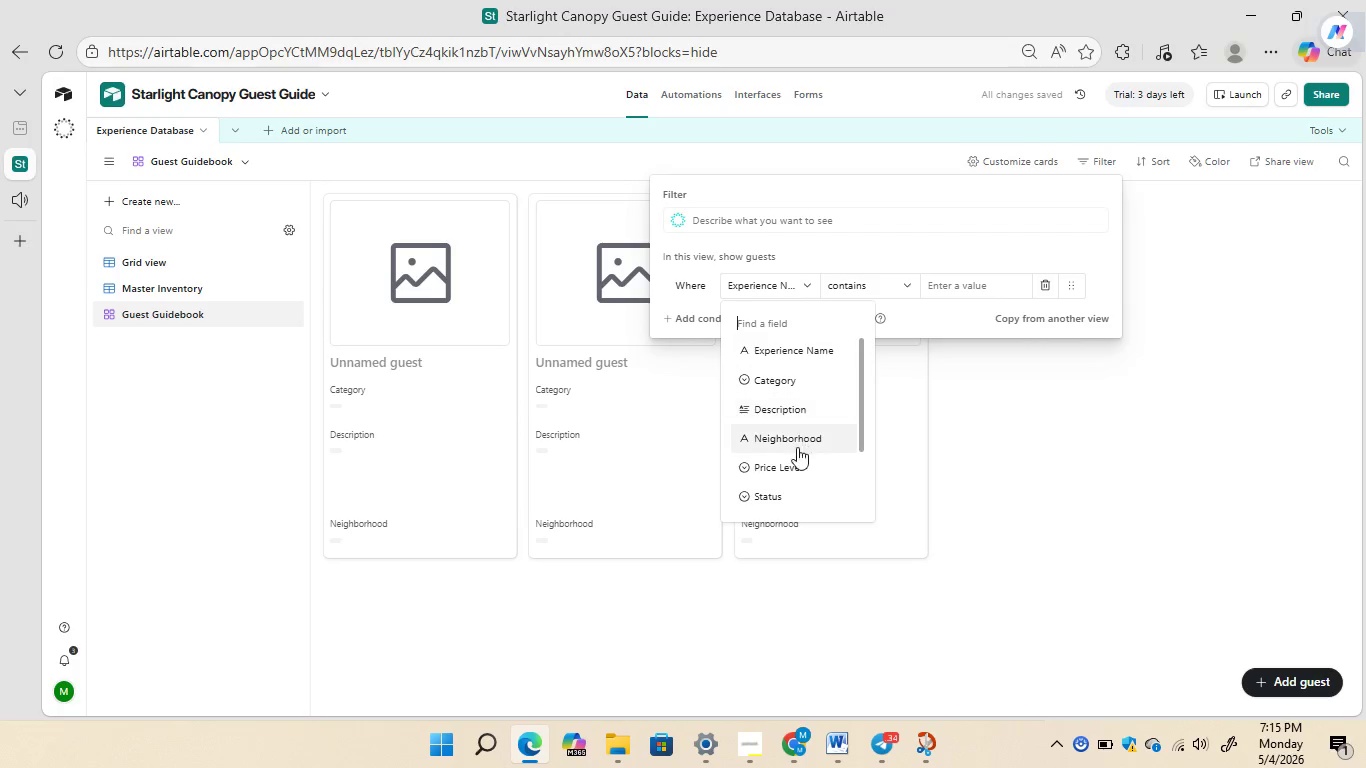 
left_click([776, 492])
 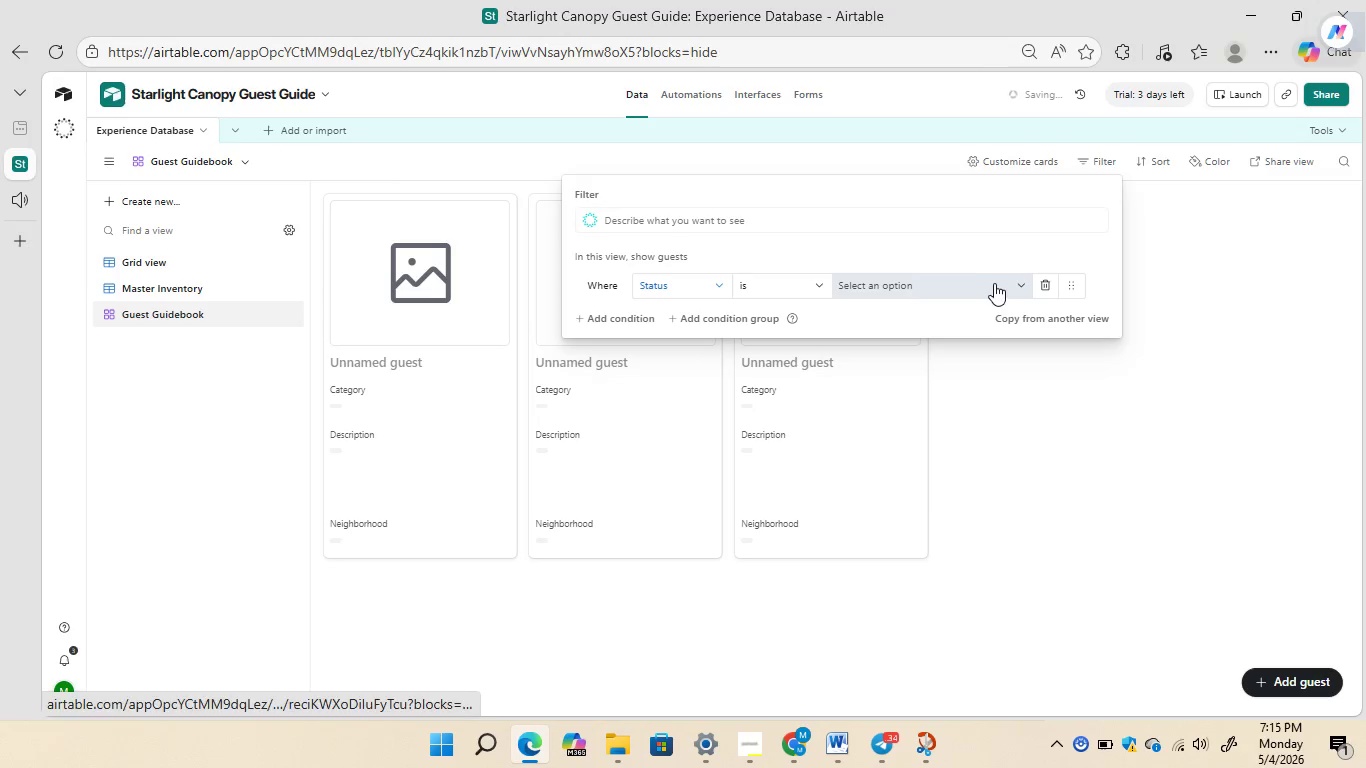 
left_click([1005, 283])
 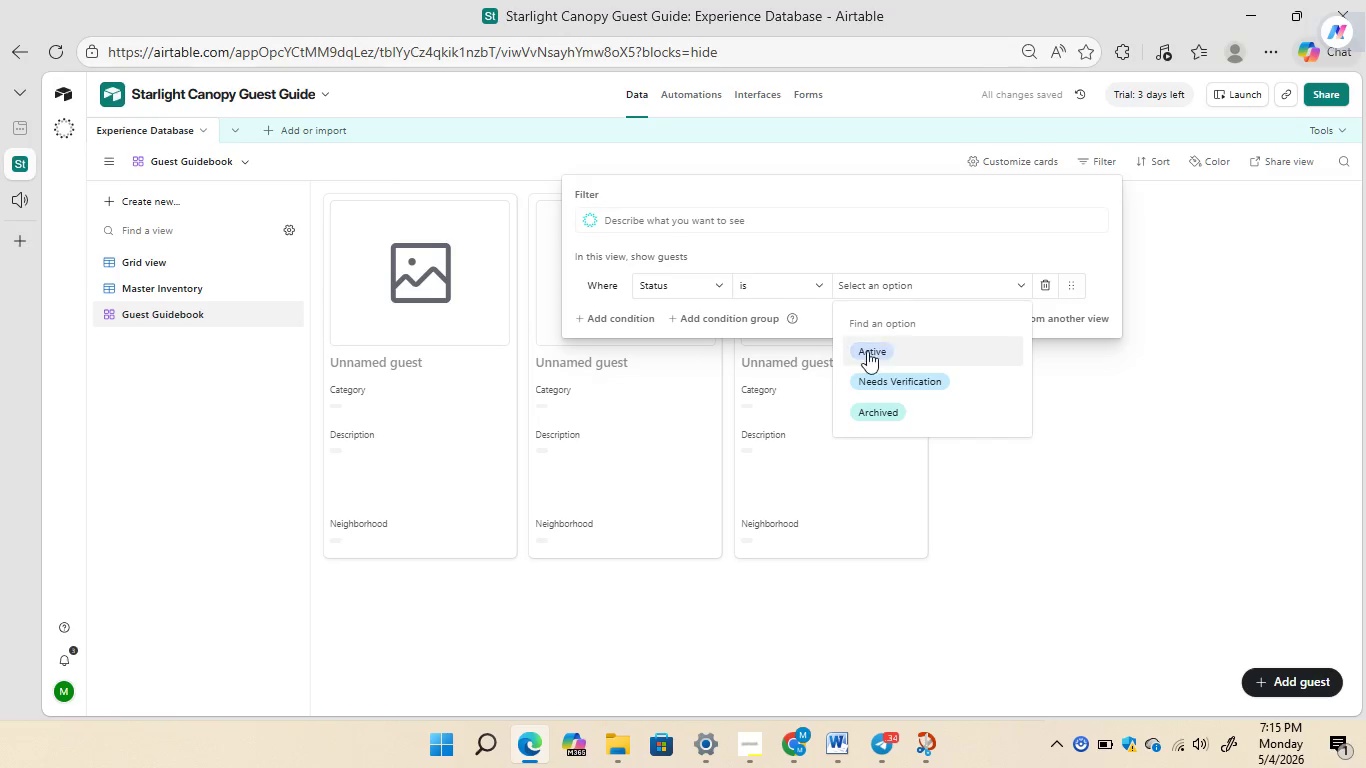 
left_click([864, 358])
 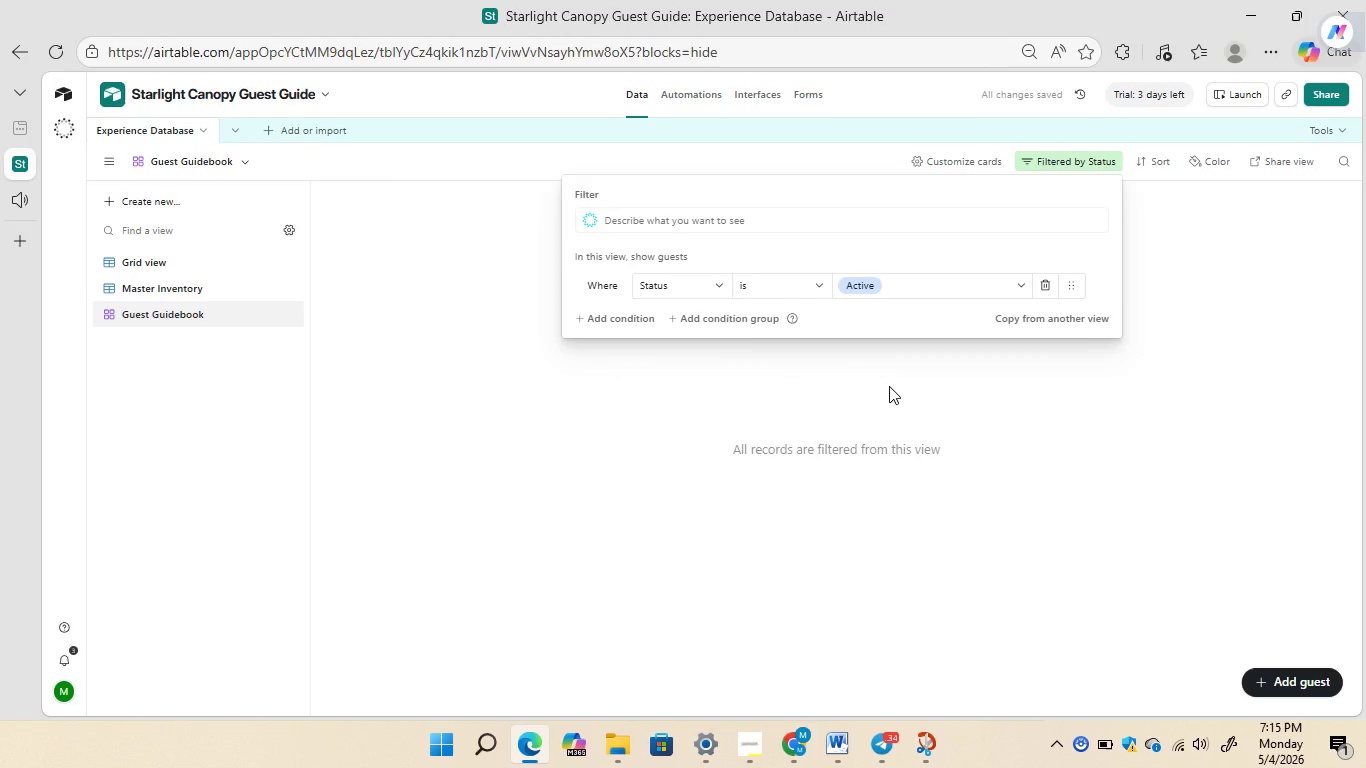 
left_click([889, 386])
 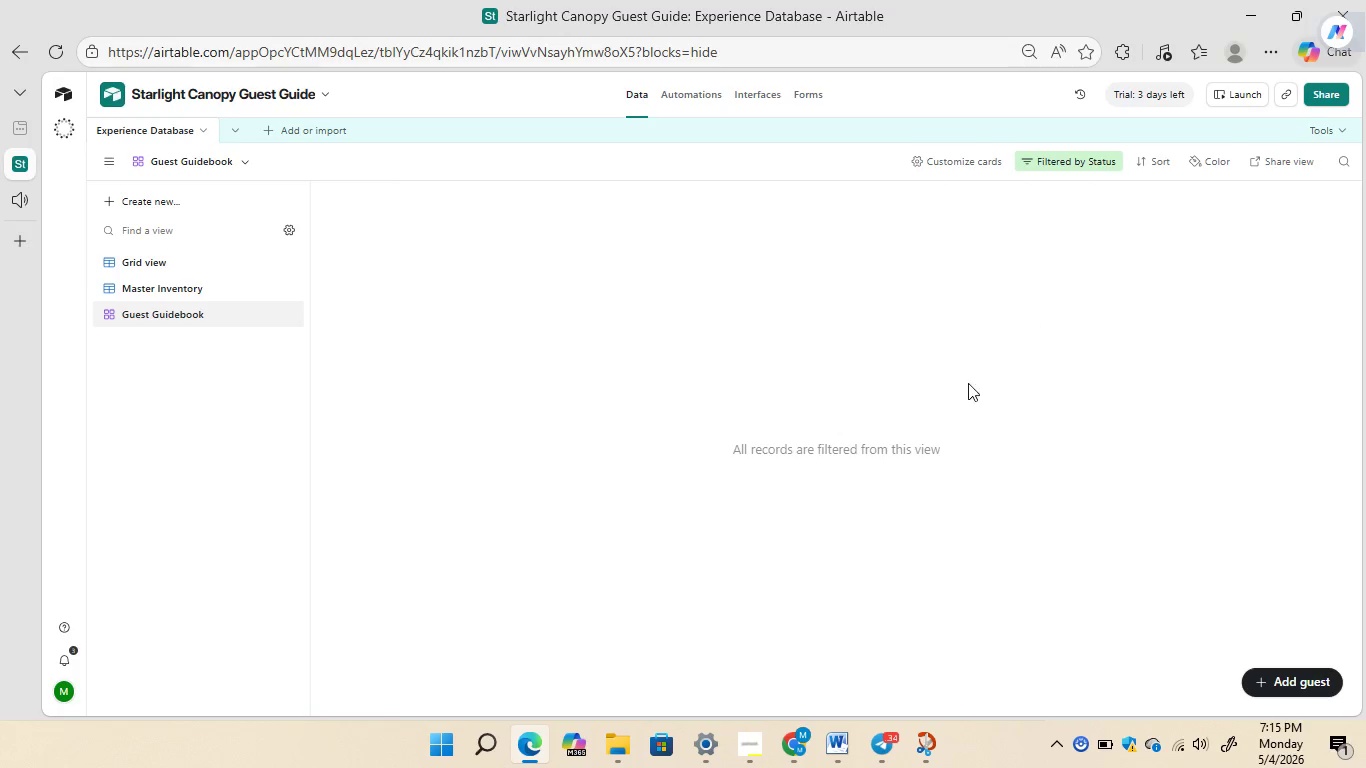 
wait(5.74)
 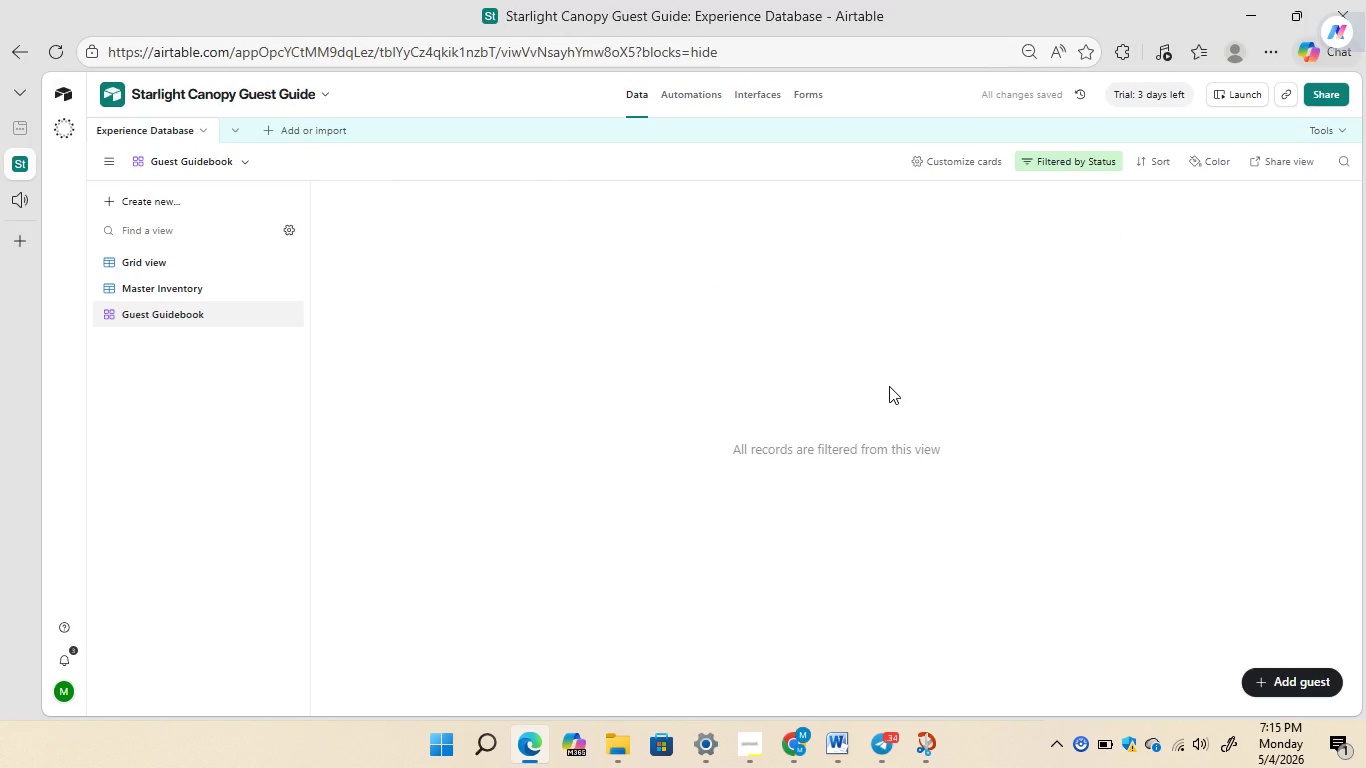 
left_click([957, 152])
 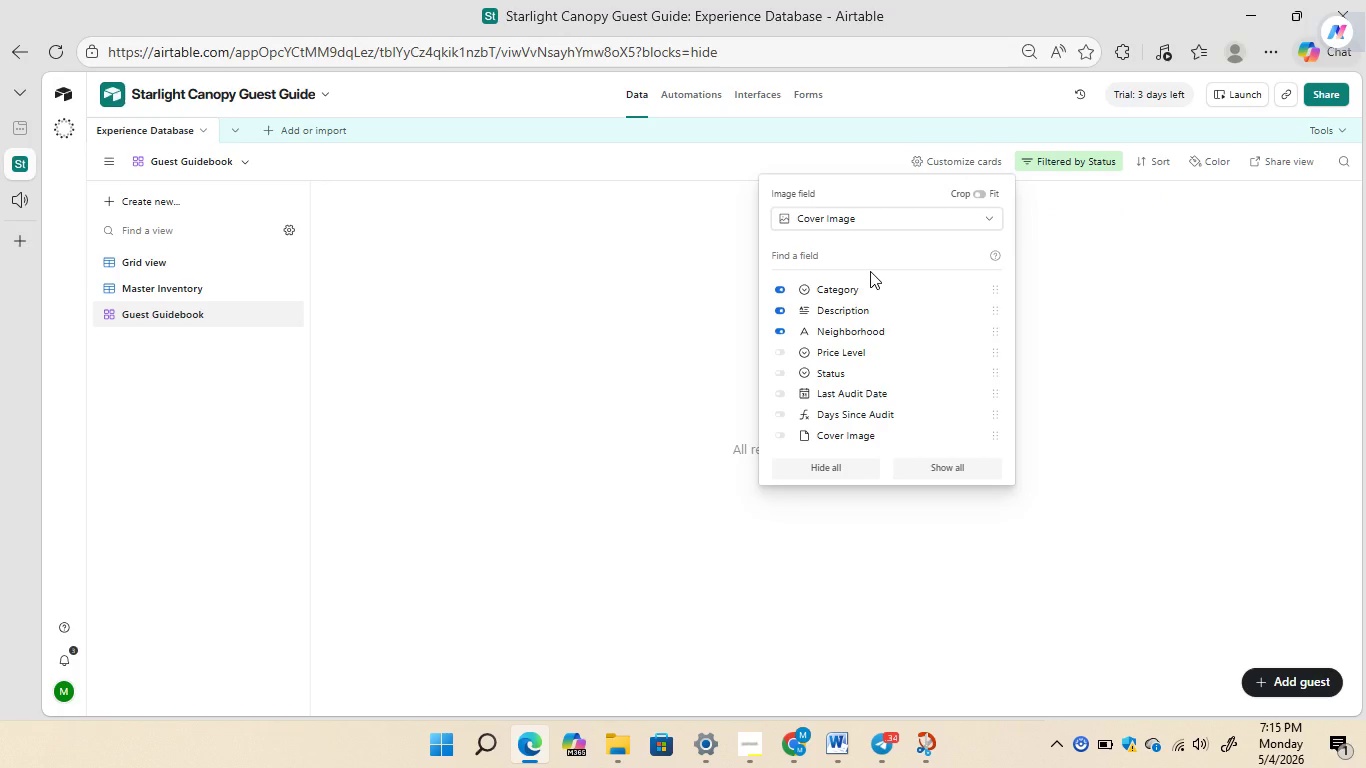 
wait(10.23)
 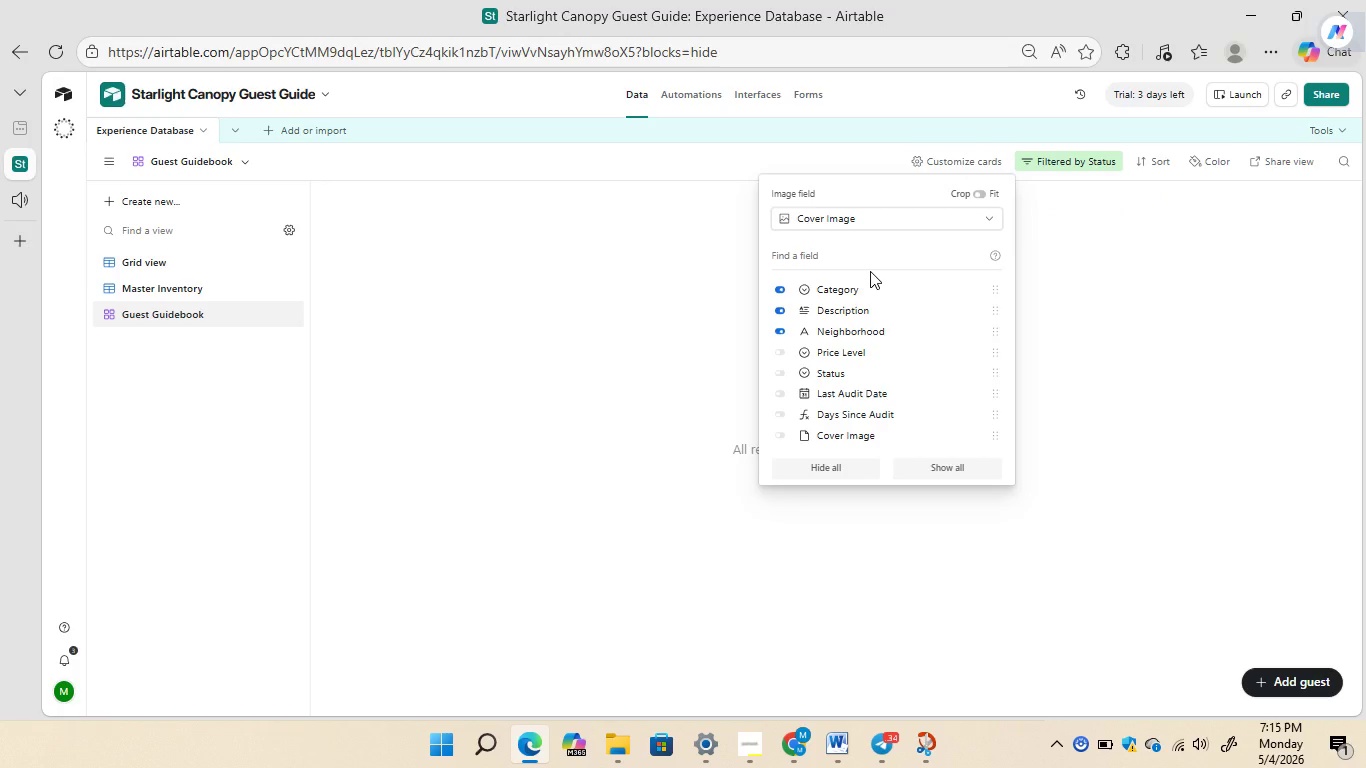 
left_click([785, 437])
 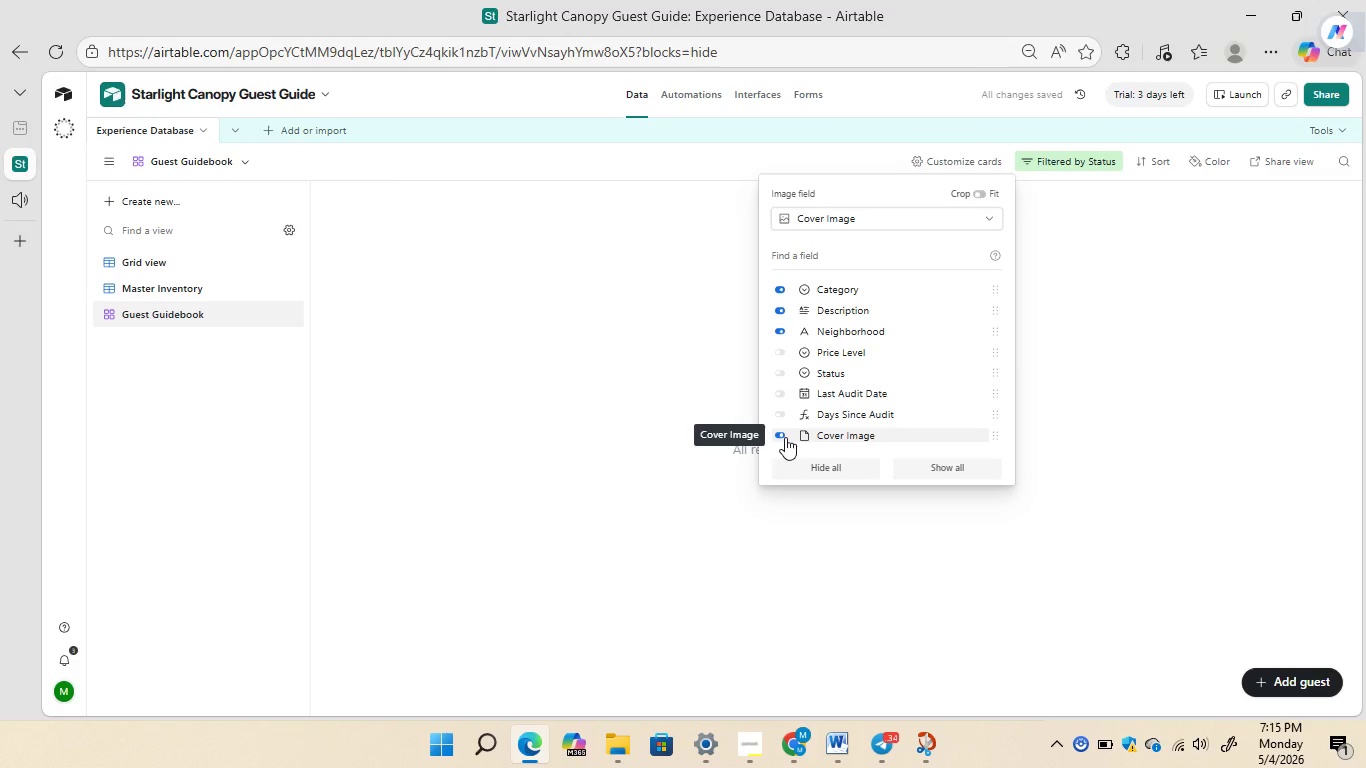 
wait(8.39)
 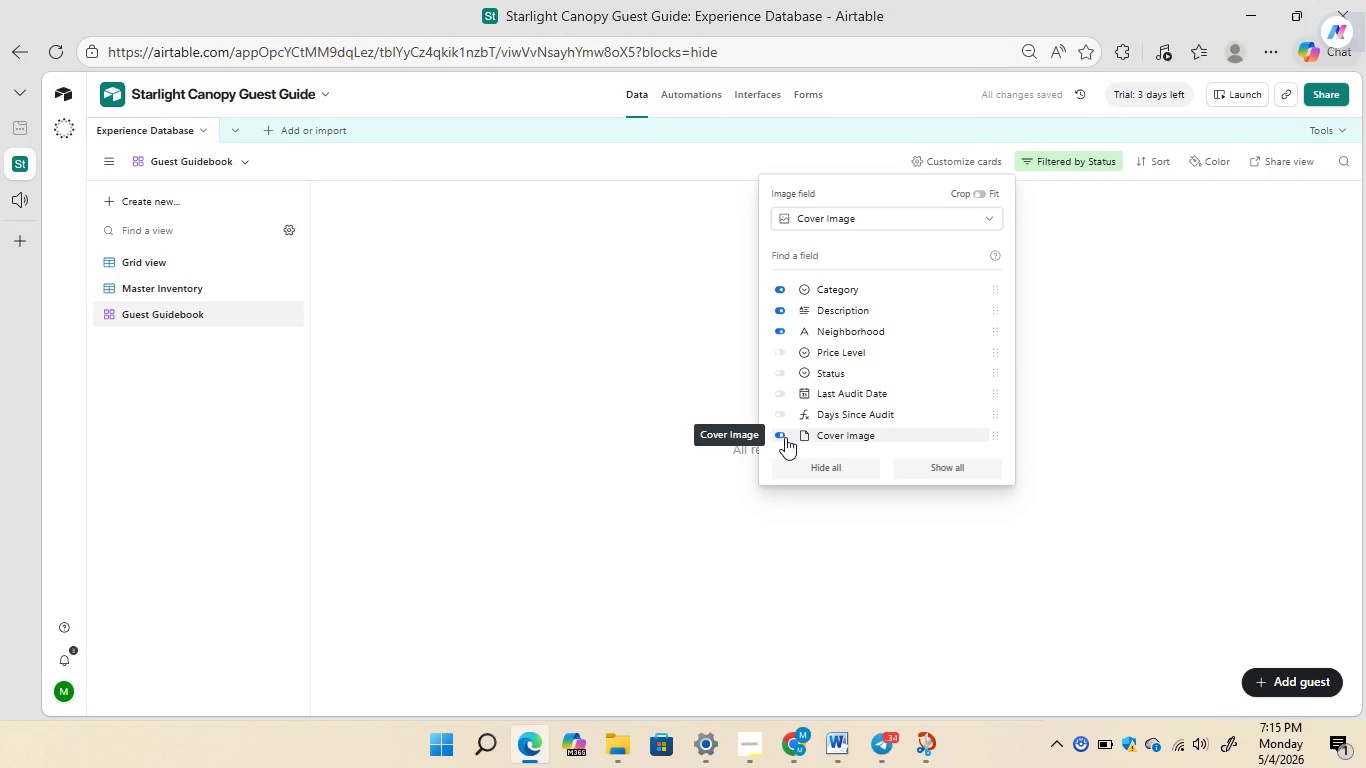 
left_click([783, 354])
 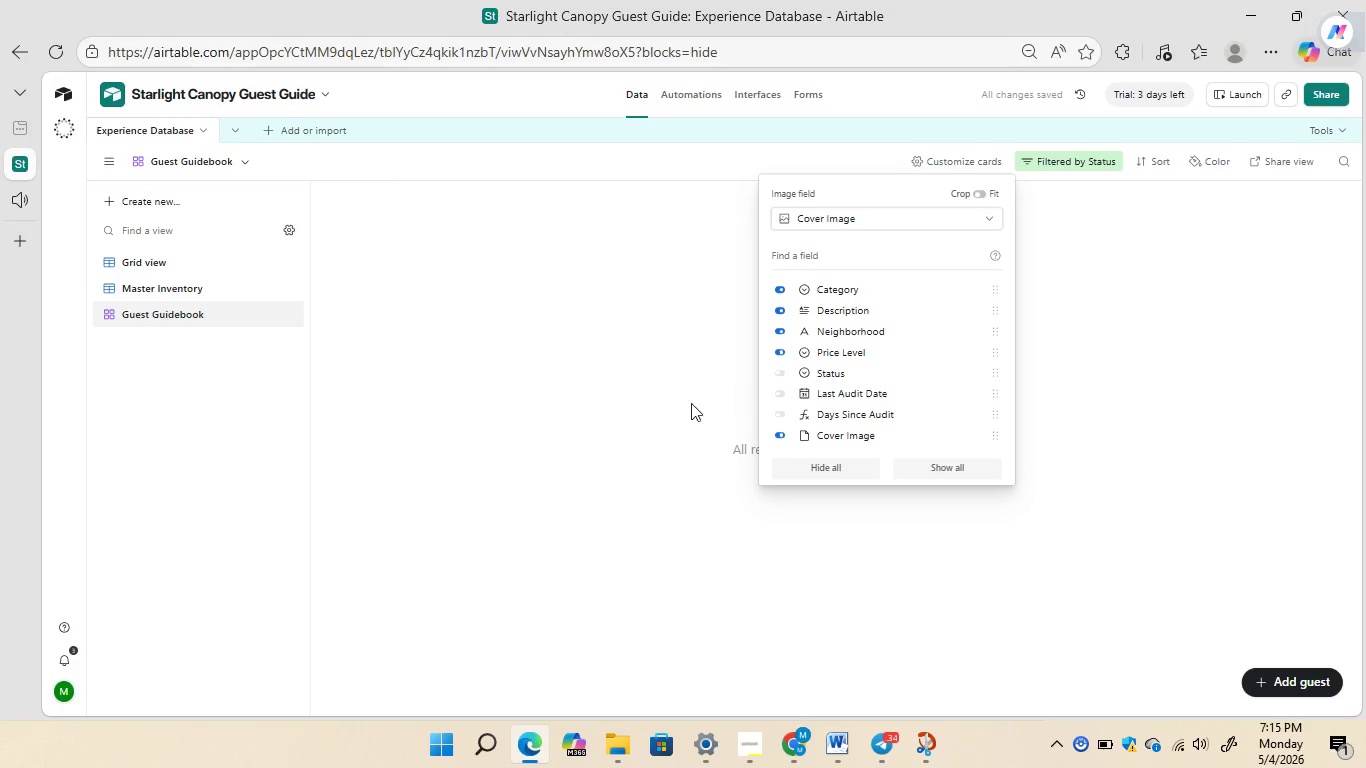 
left_click([684, 409])
 